 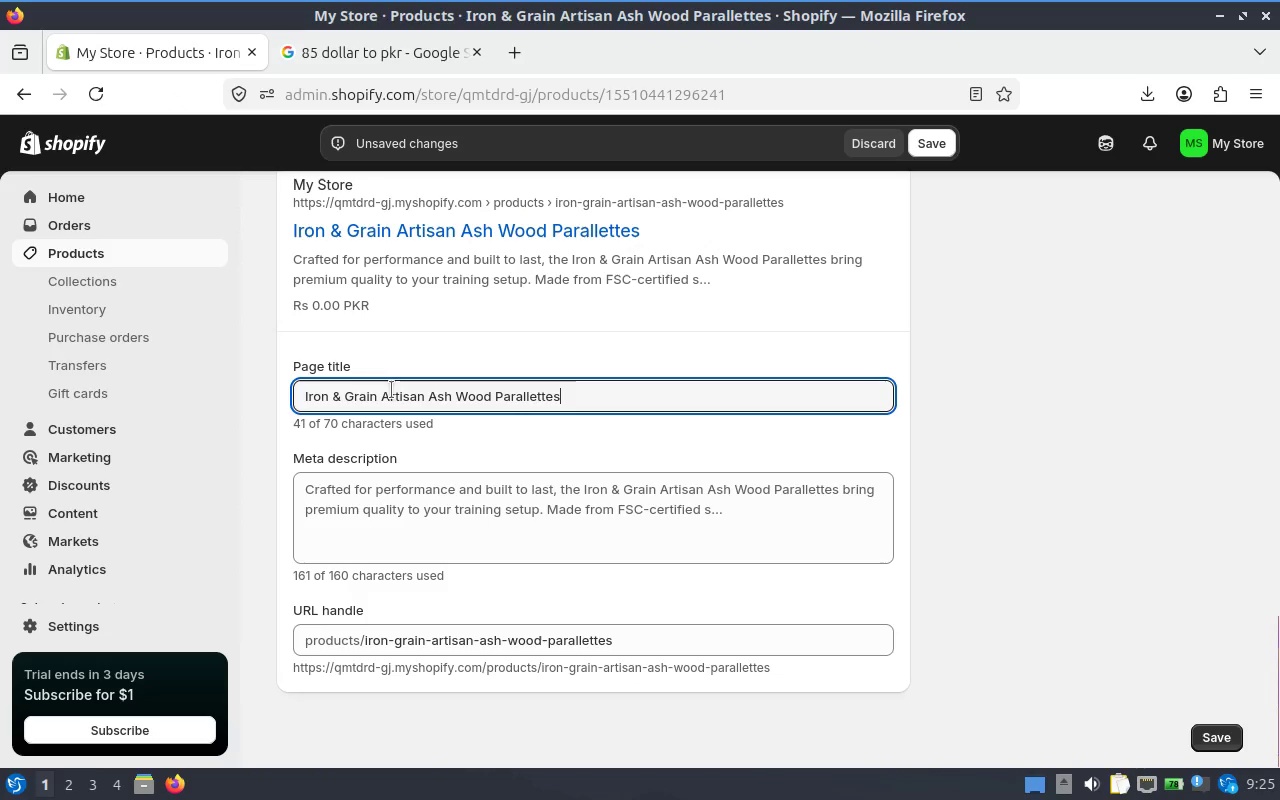 
hold_key(key=ArrowLeft, duration=1.09)
 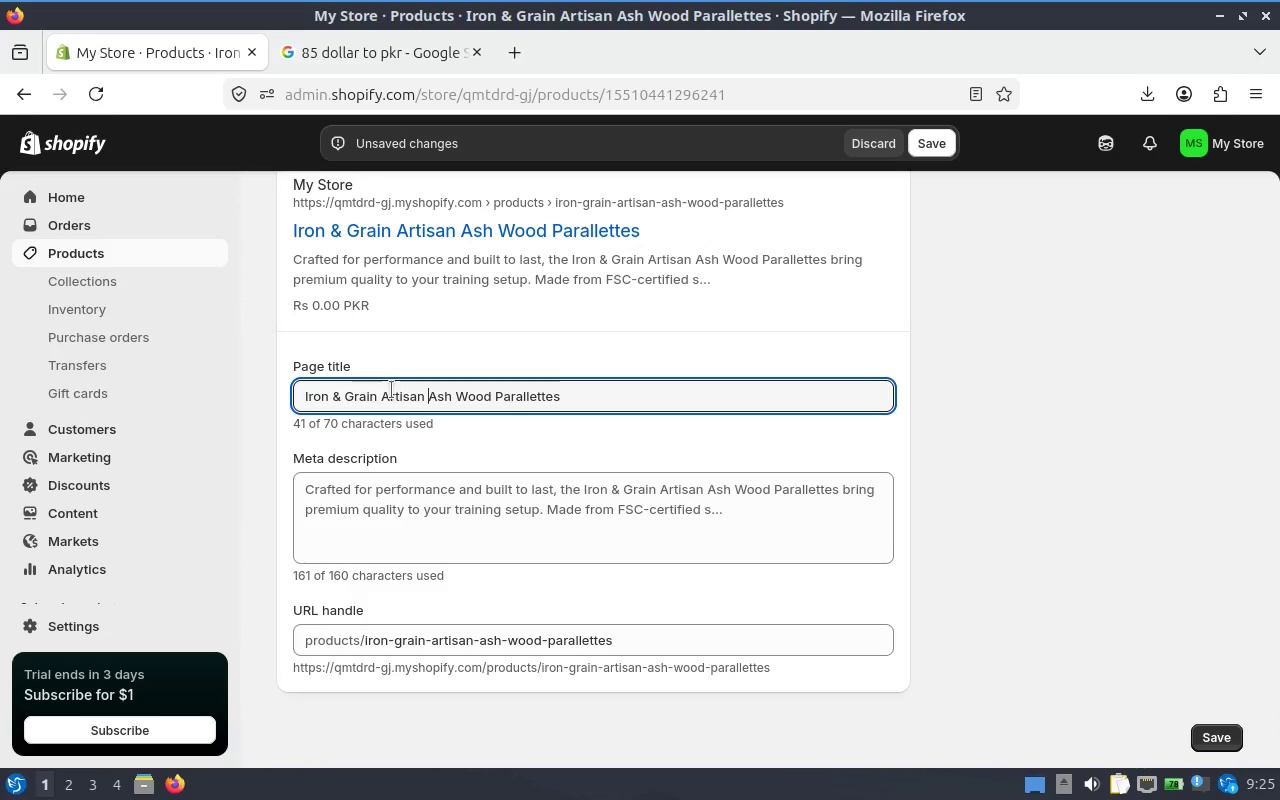 
hold_key(key=Backspace, duration=1.51)
 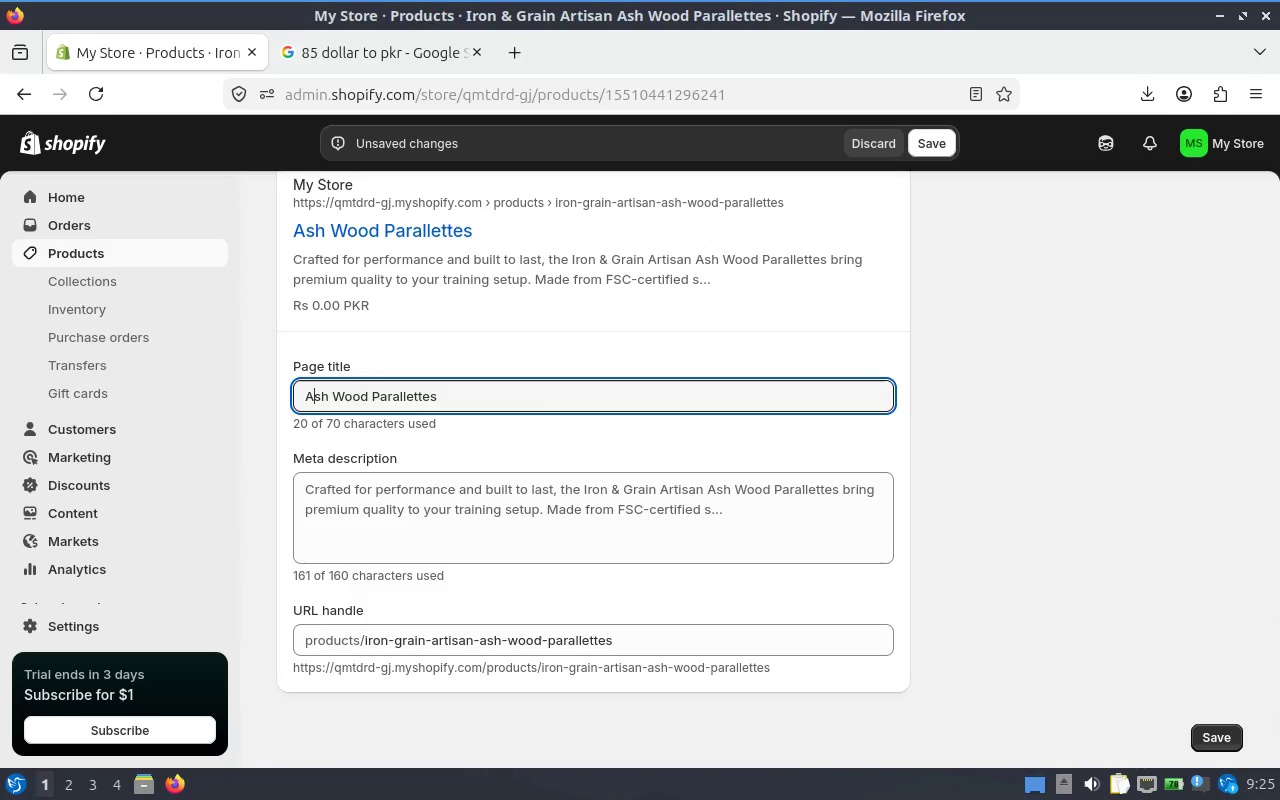 
hold_key(key=Backspace, duration=0.48)
 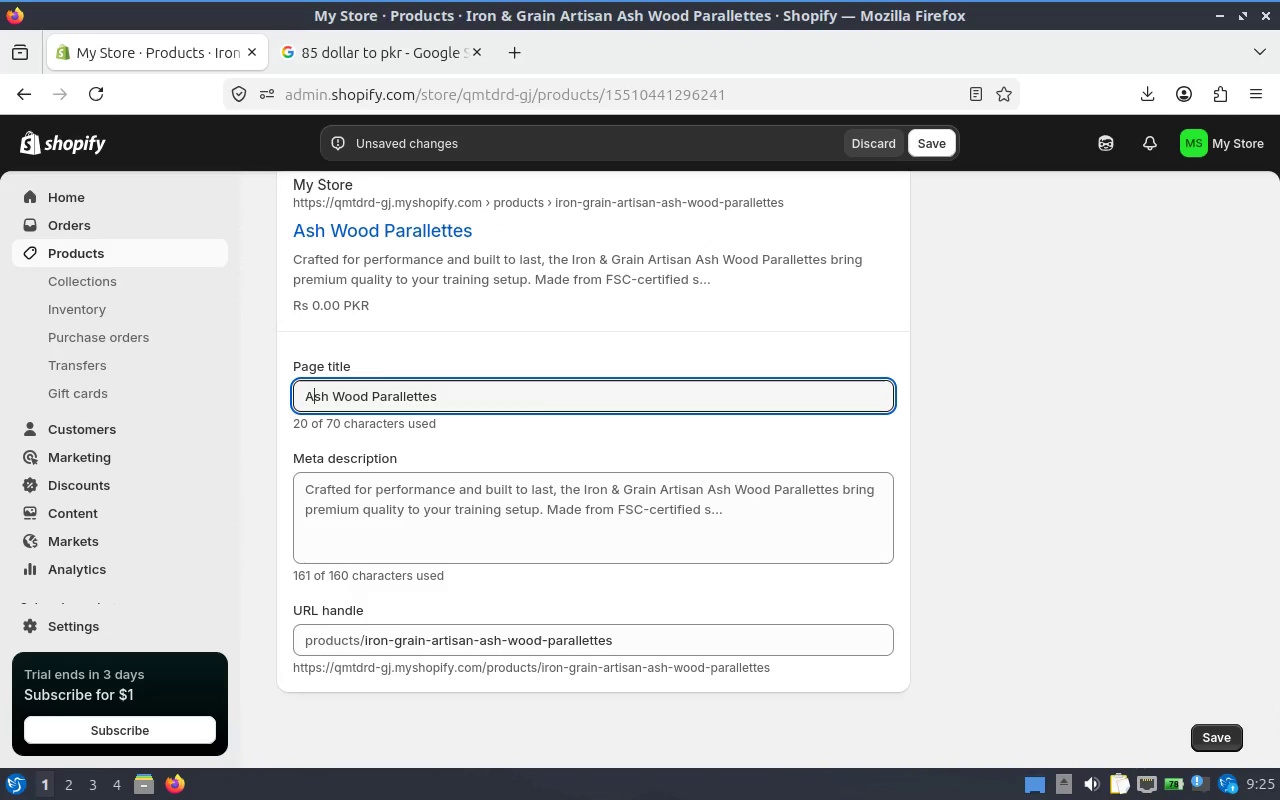 
hold_key(key=ArrowRight, duration=1.3)
 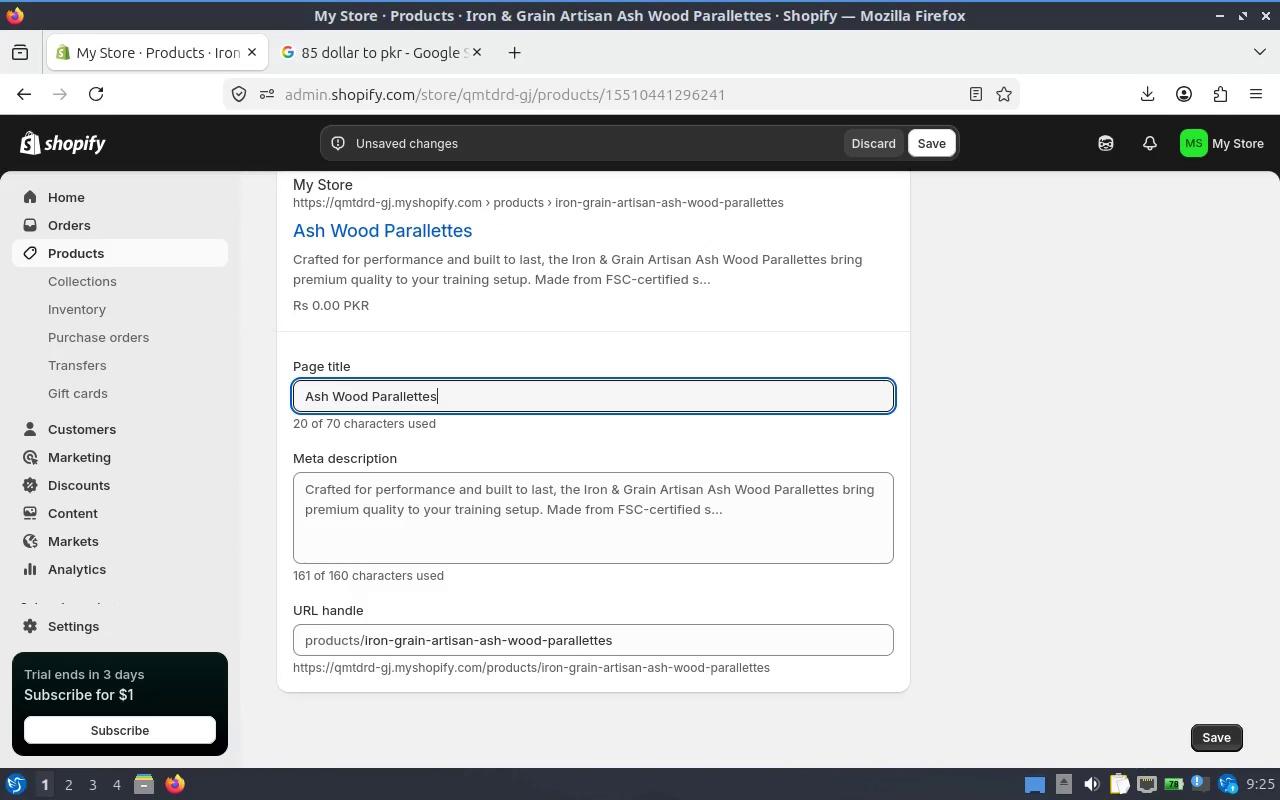 
key(Space)
 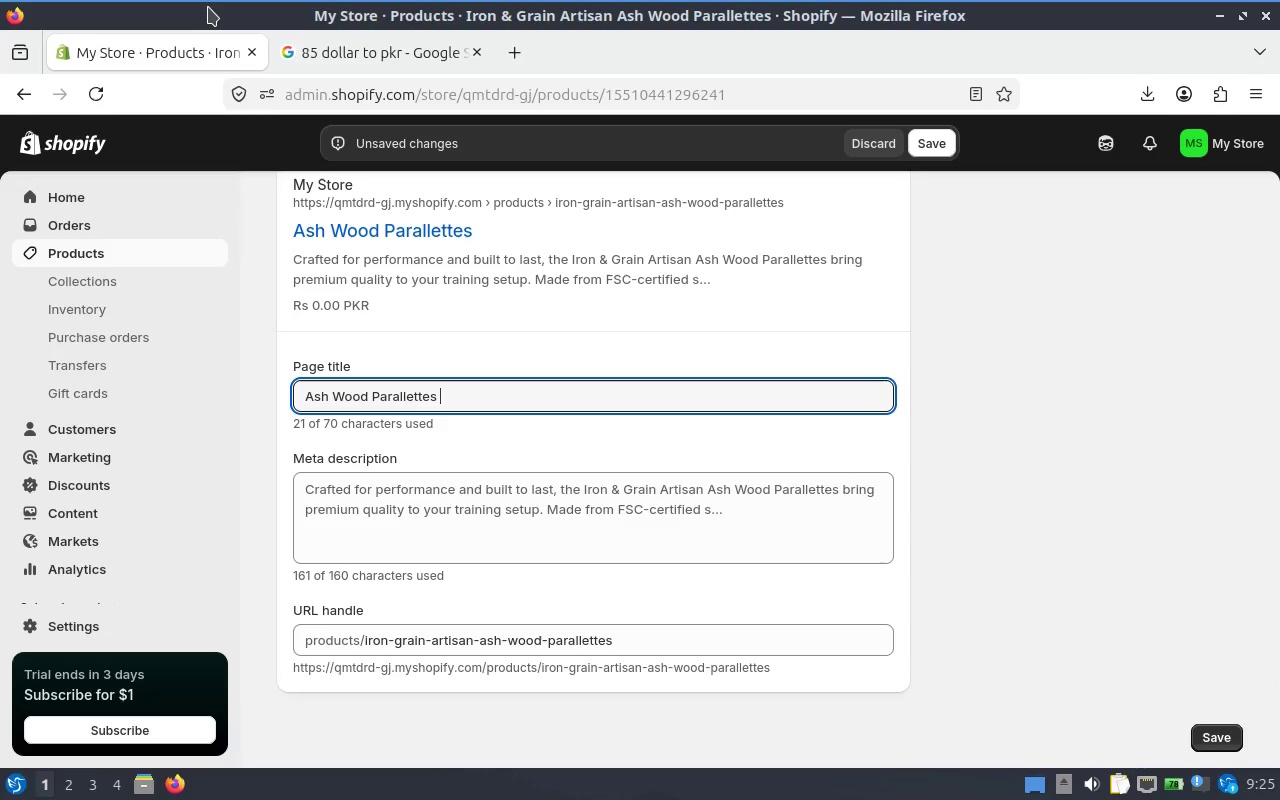 
type(| Sustanable )
 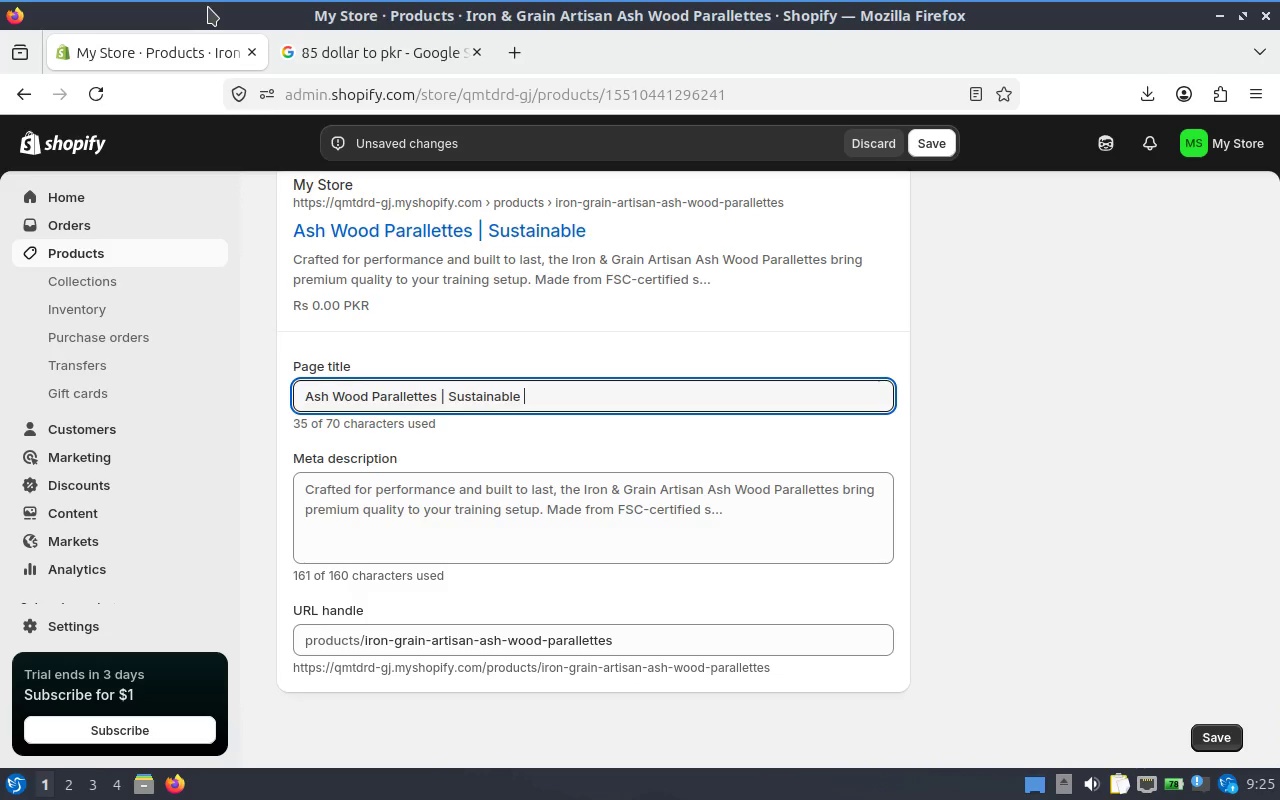 
 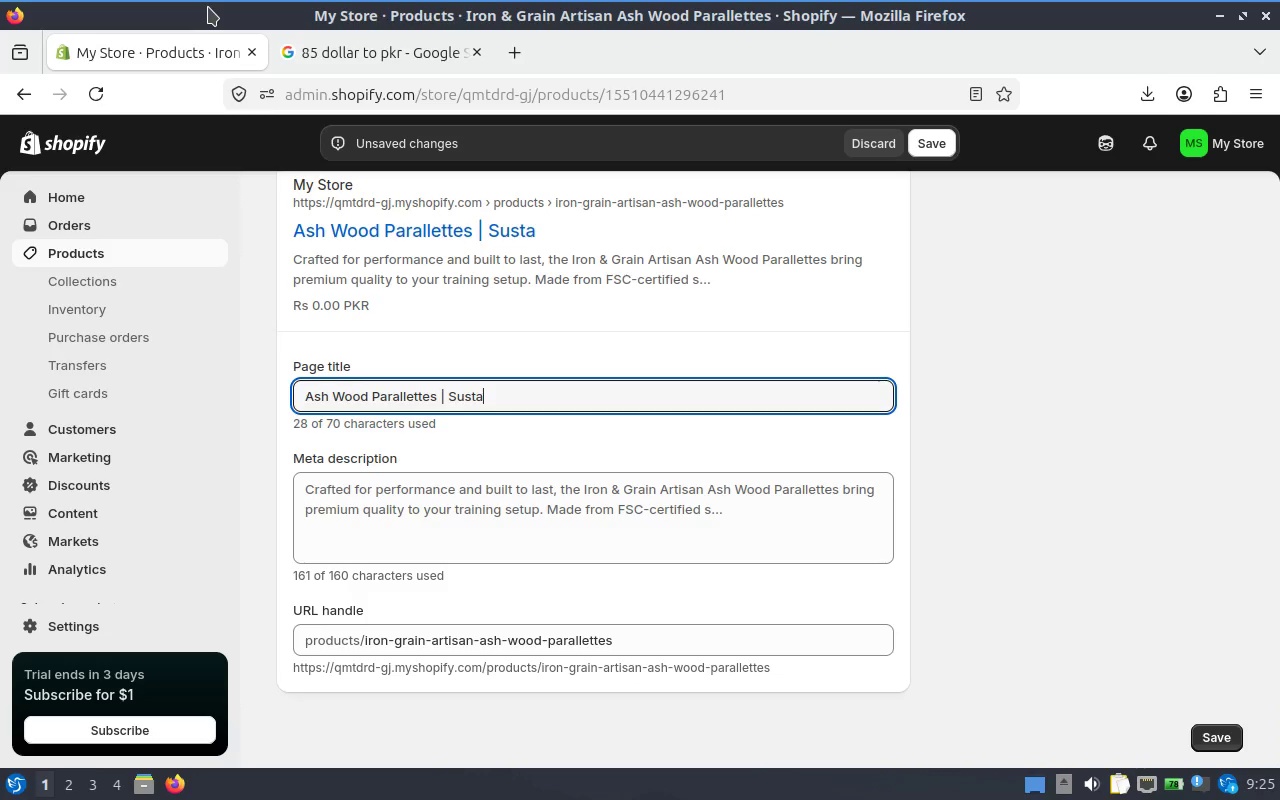 
hold_key(key=I, duration=0.31)
 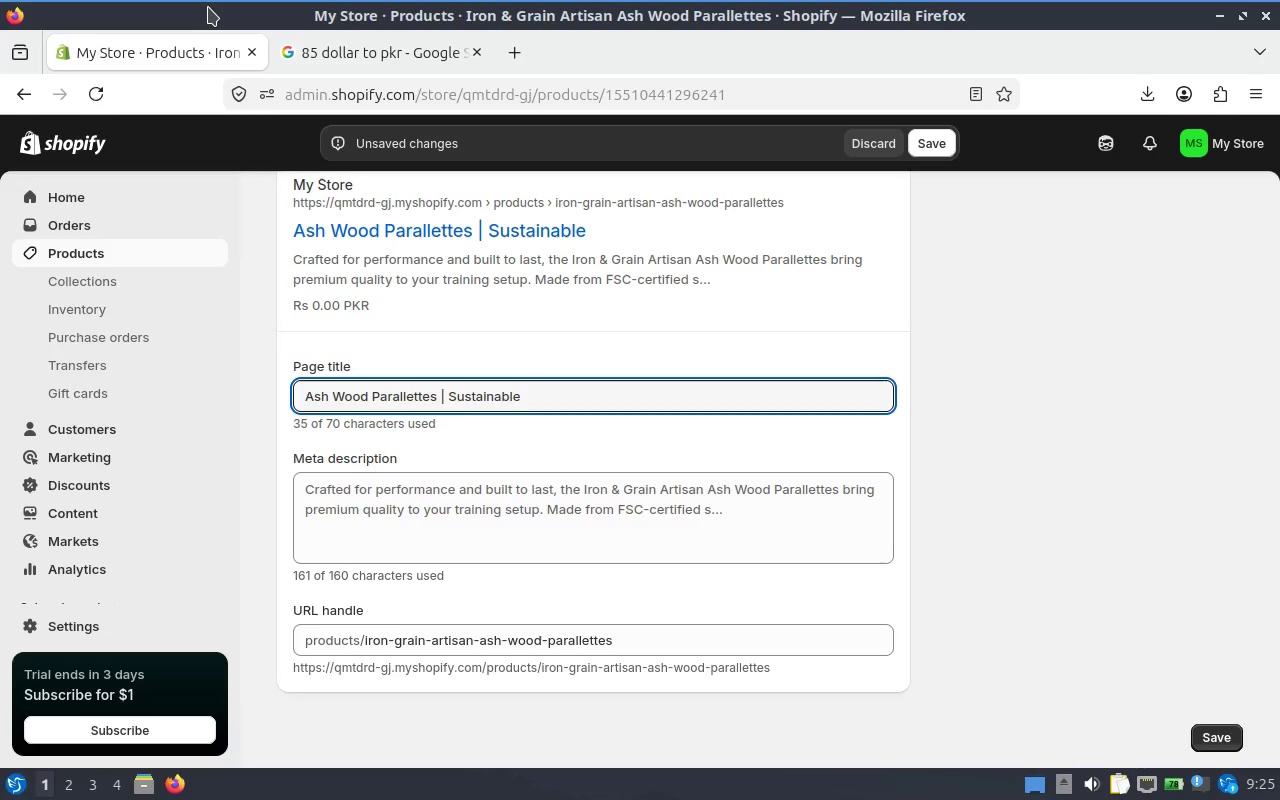 
type(Gym eq)
key(Backspace)
key(Backspace)
type(Equipment by Iron & Grain)
 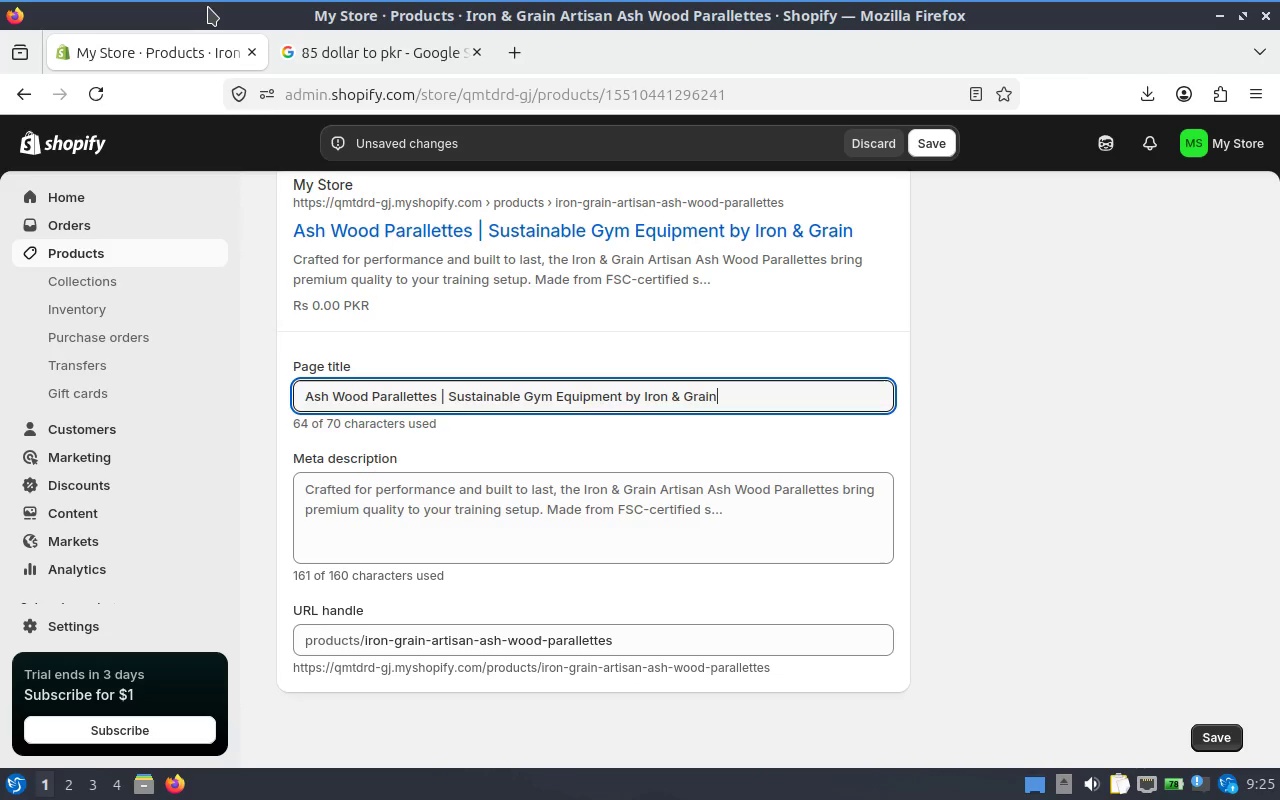 
left_click([551, 500])
 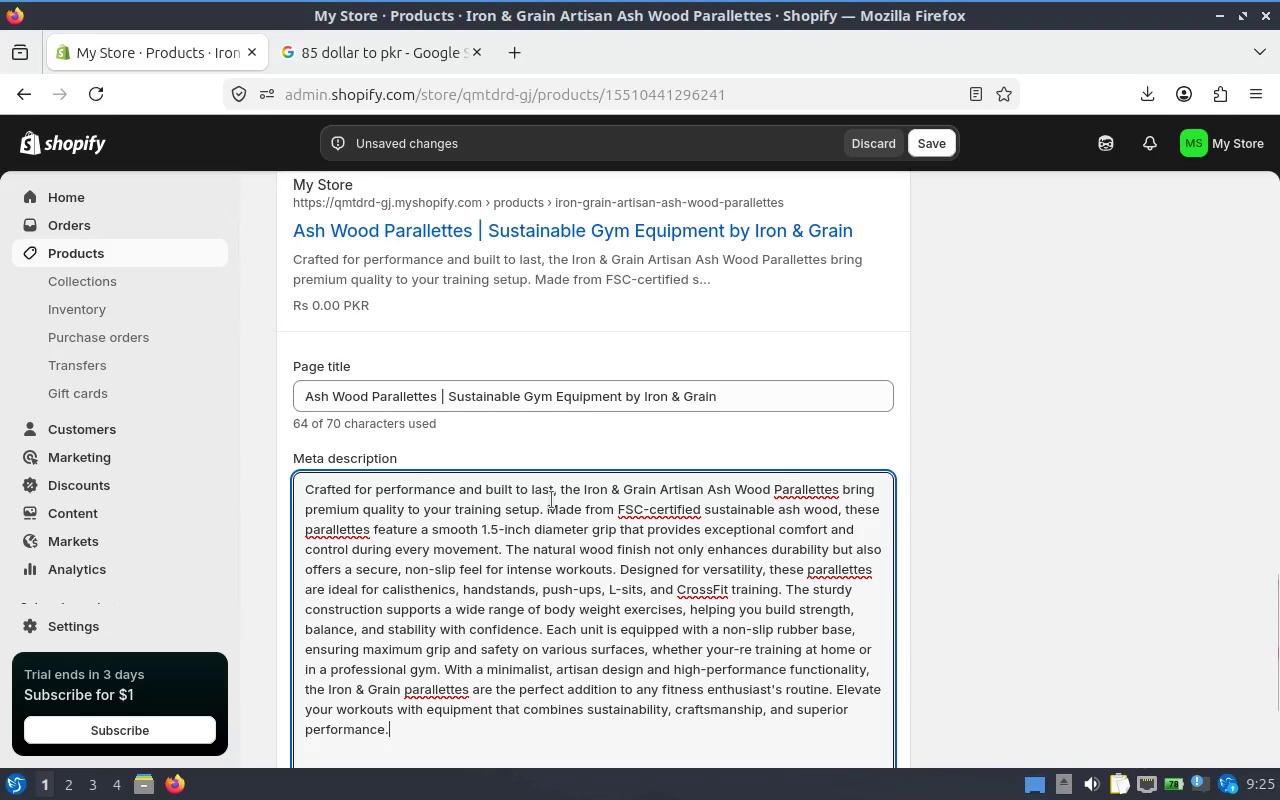 
hold_key(key=ShiftLeft, duration=0.45)
 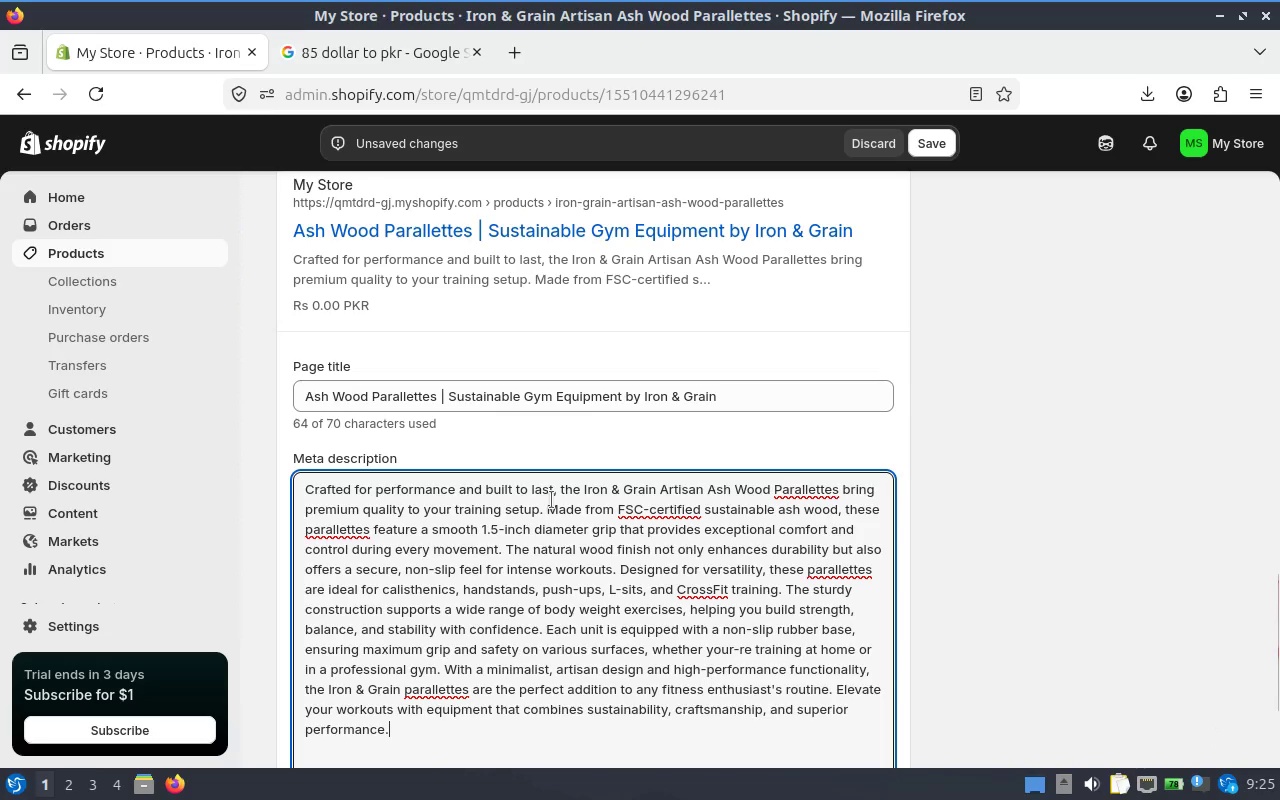 
key(Control+ControlLeft)
 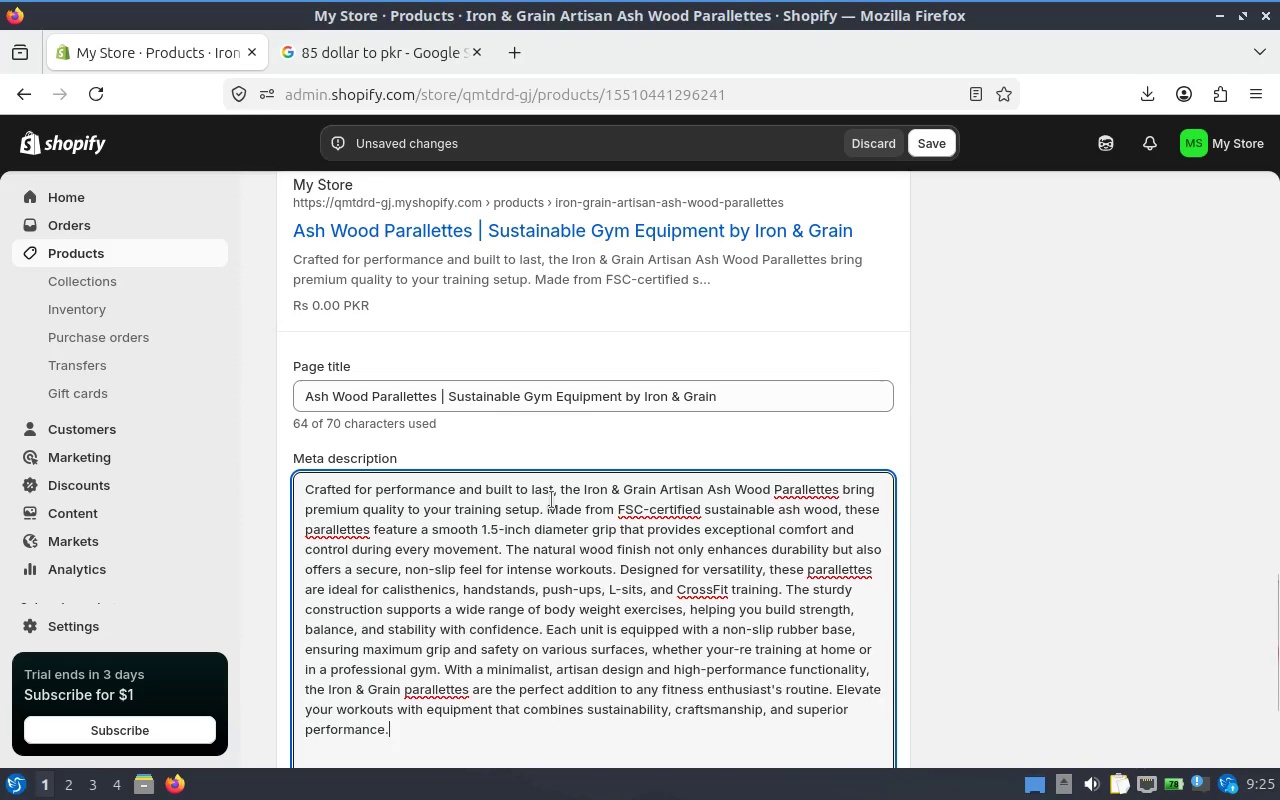 
key(Control+A)
 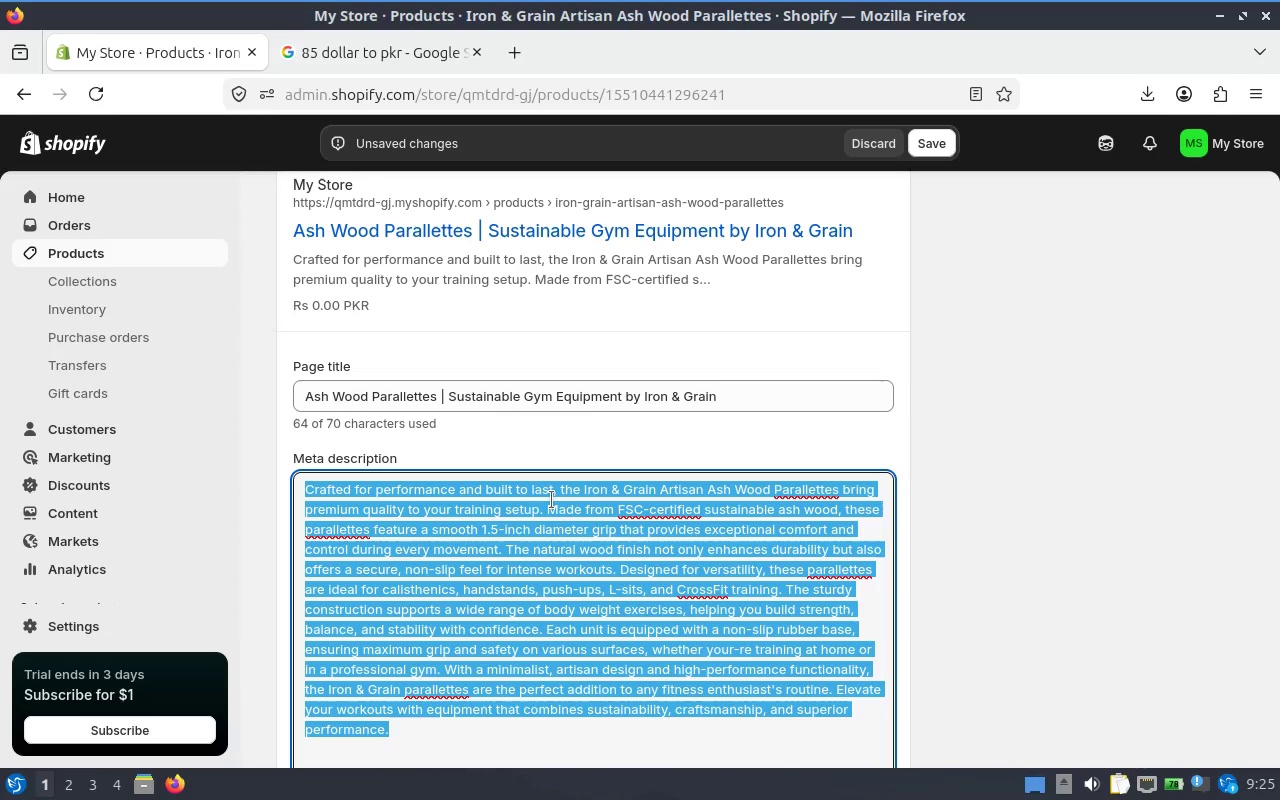 
type(p)
key(Backspace)
type(Premium ash wood parallettes )
 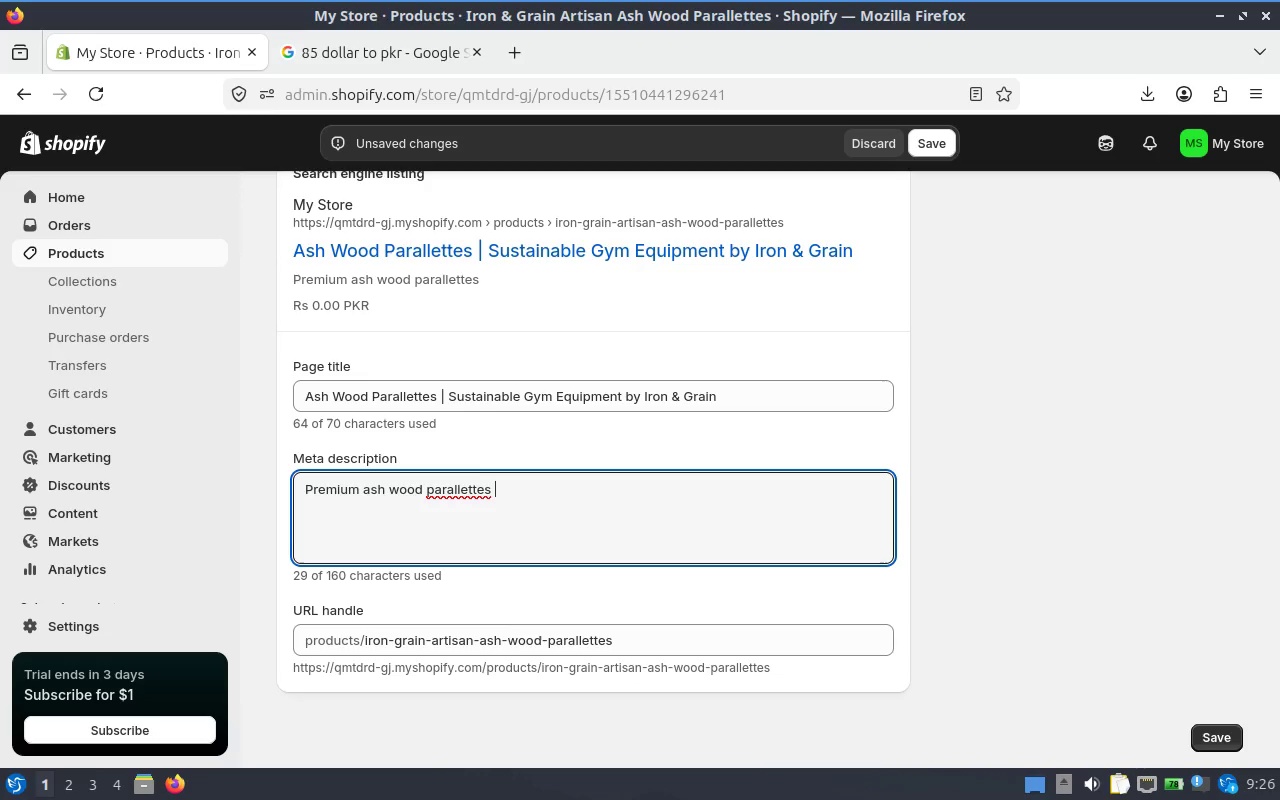 
type(for ca)
 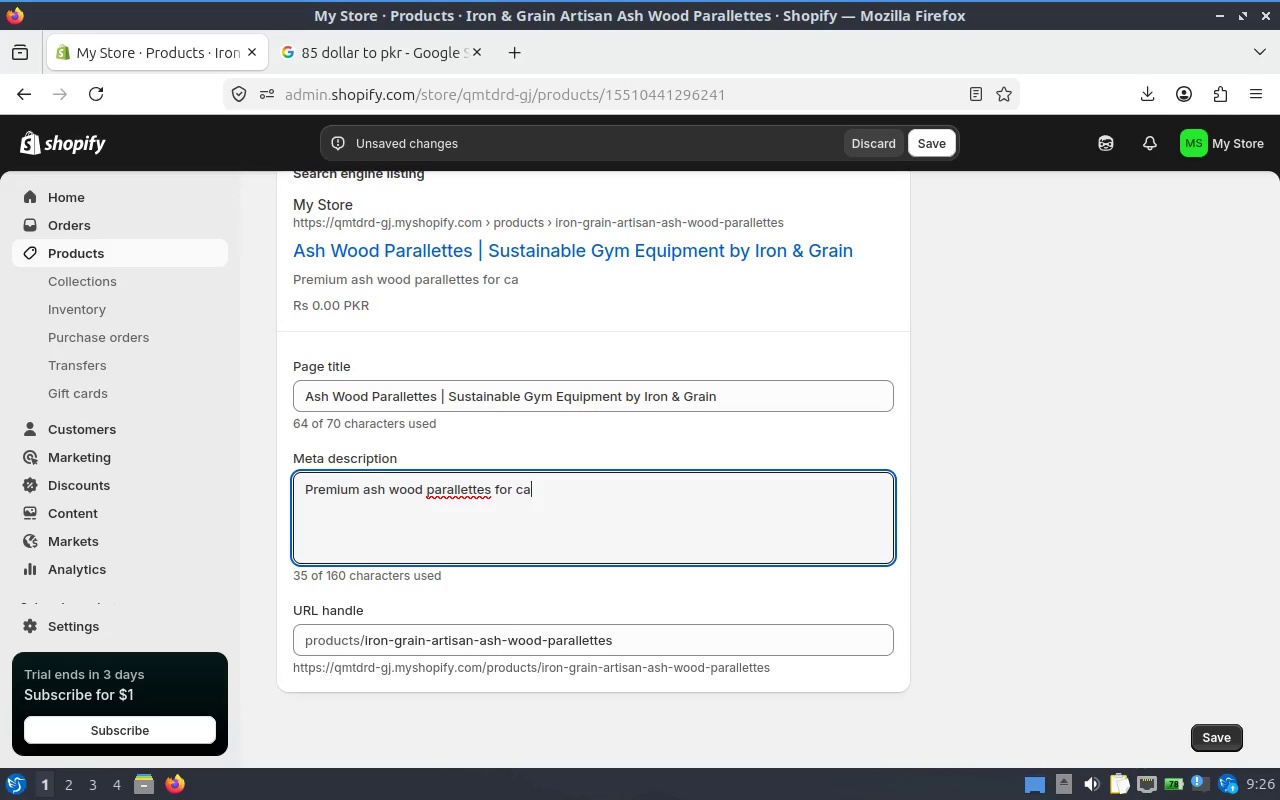 
type(list)
 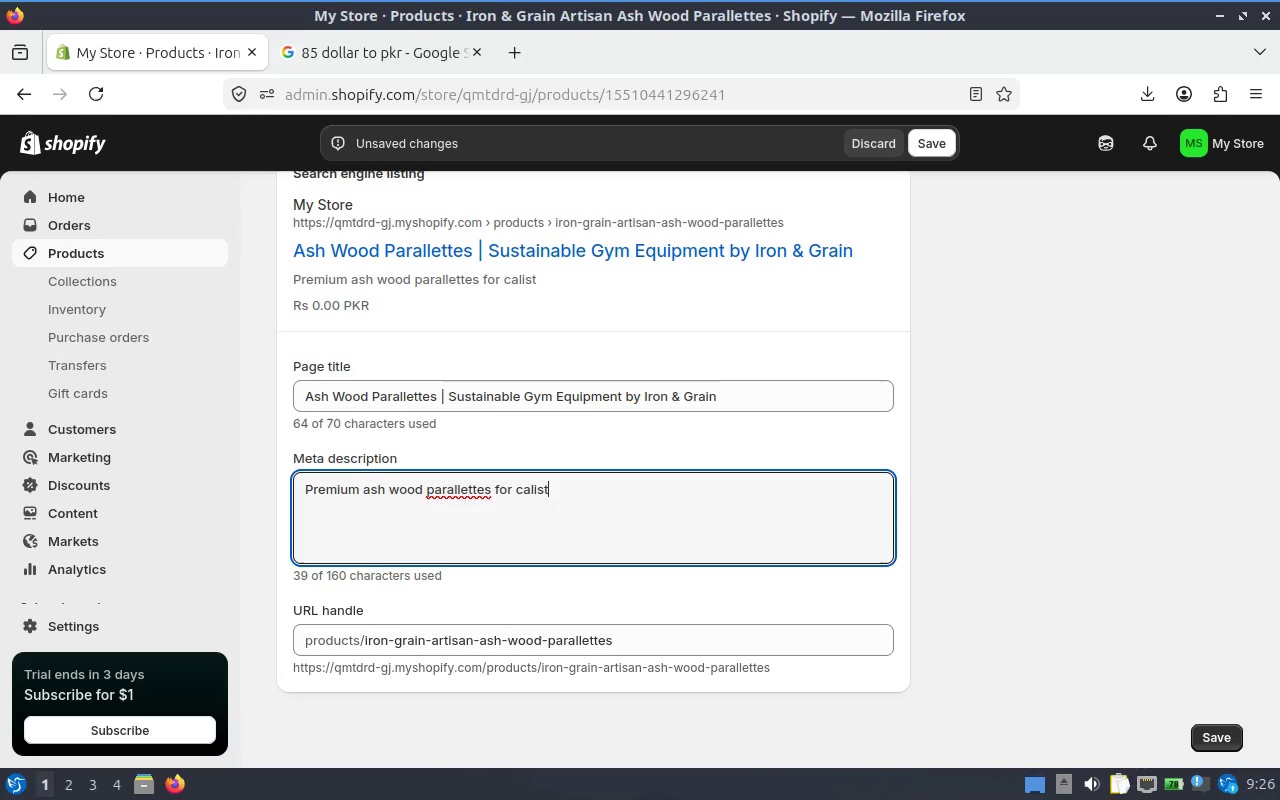 
type(henics and CrossFit. Durable )
 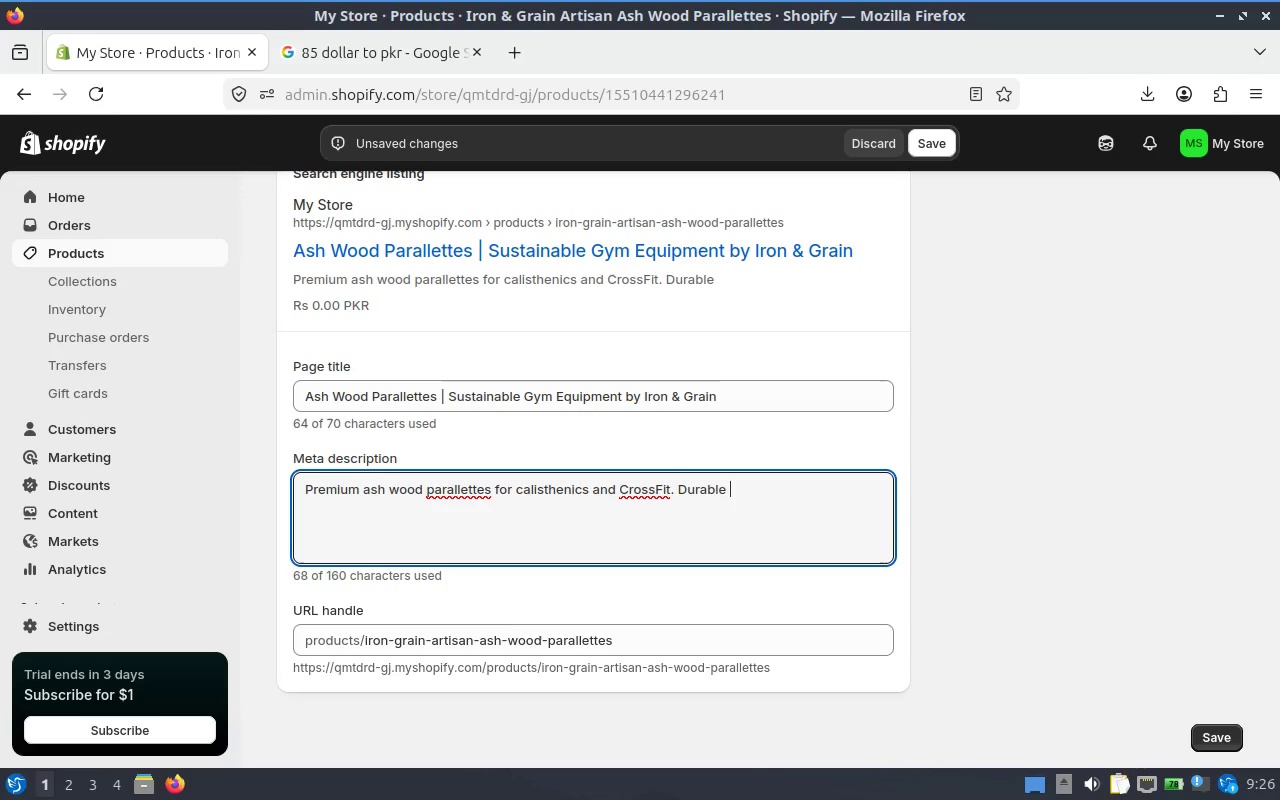 
key(Backspace)
type(, non )
key(Backspace)
type(-slip )
 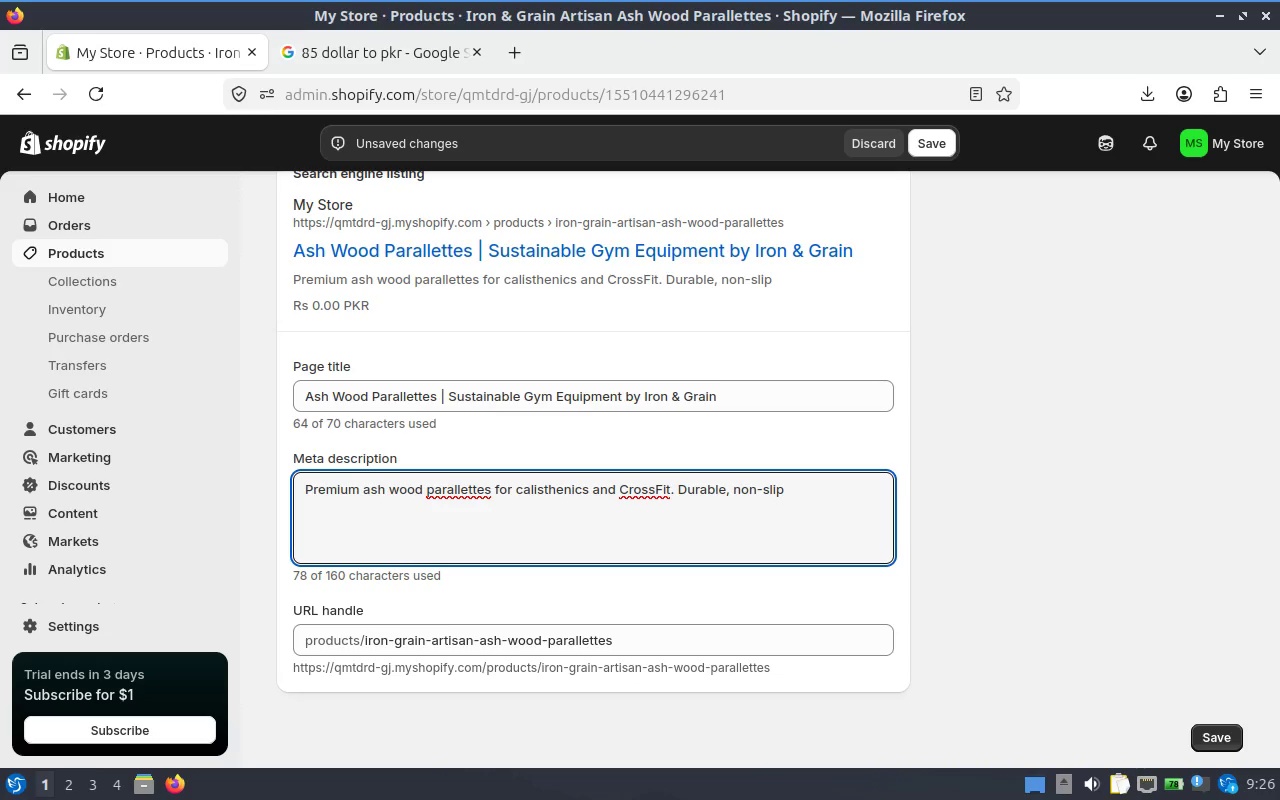 
wait(11.9)
 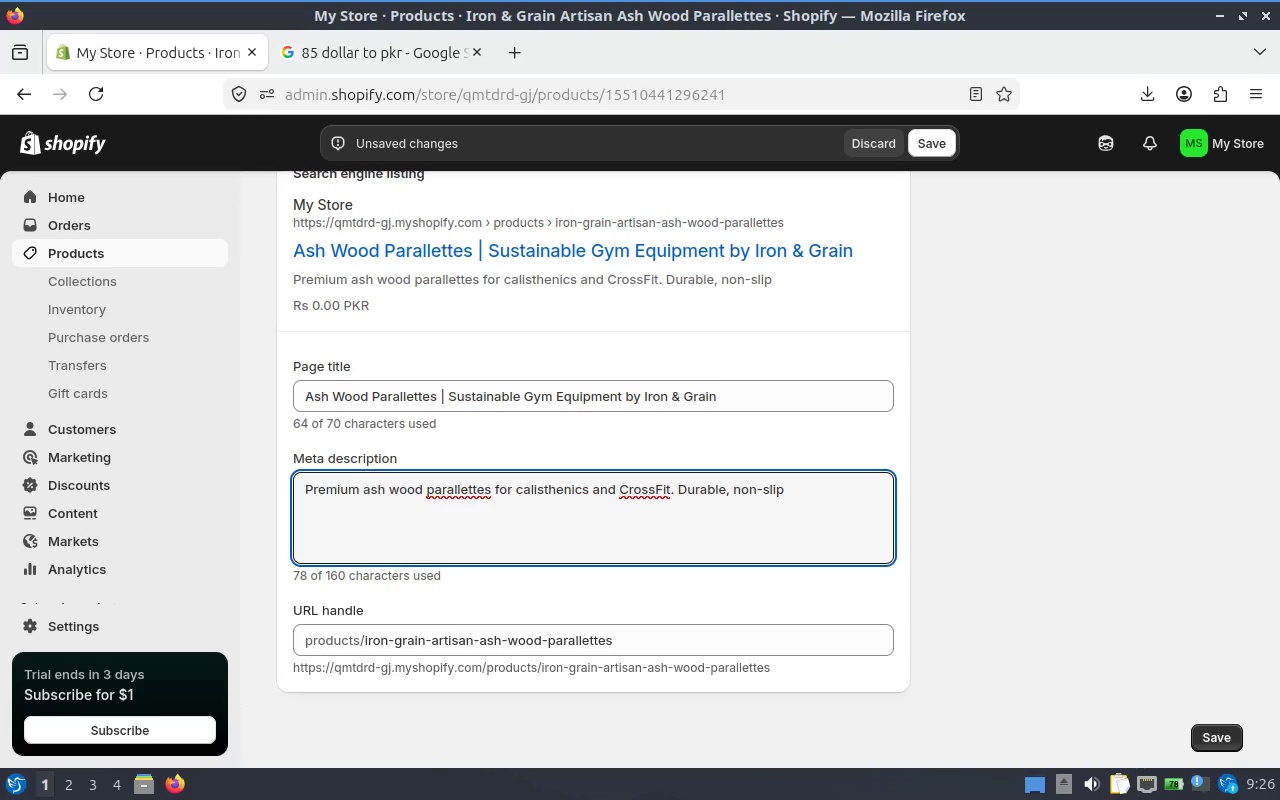 
type(and createdx )
key(Backspace)
key(Backspace)
type( for )
 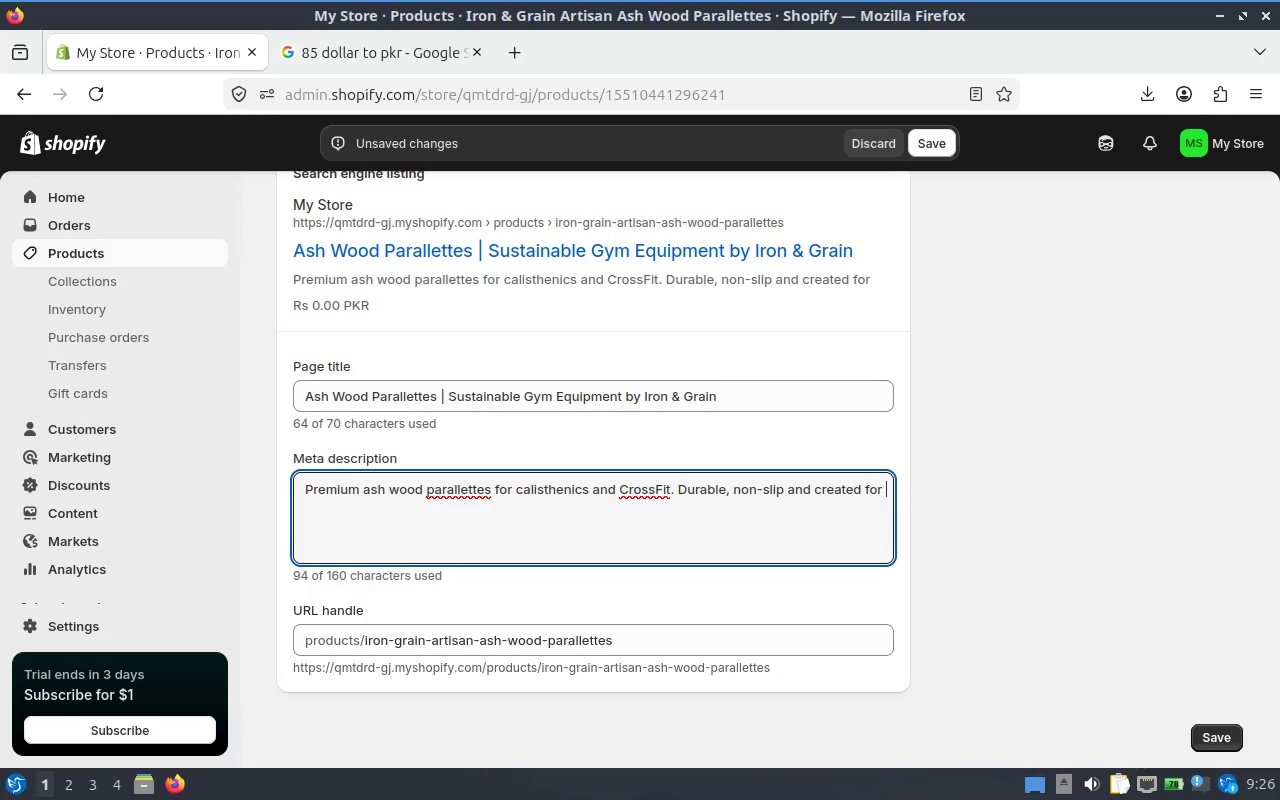 
wait(5.06)
 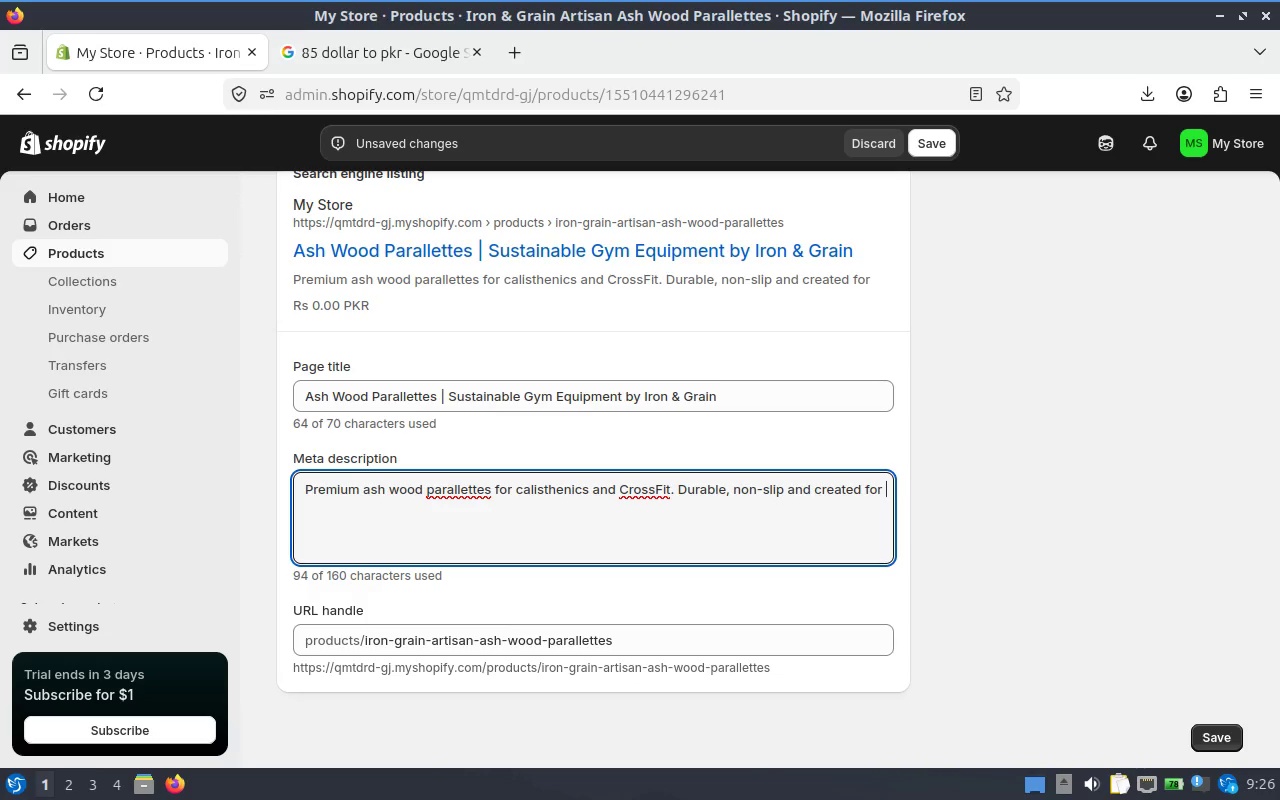 
key(Backspace)
key(Backspace)
key(Backspace)
type(rom sustainble )
 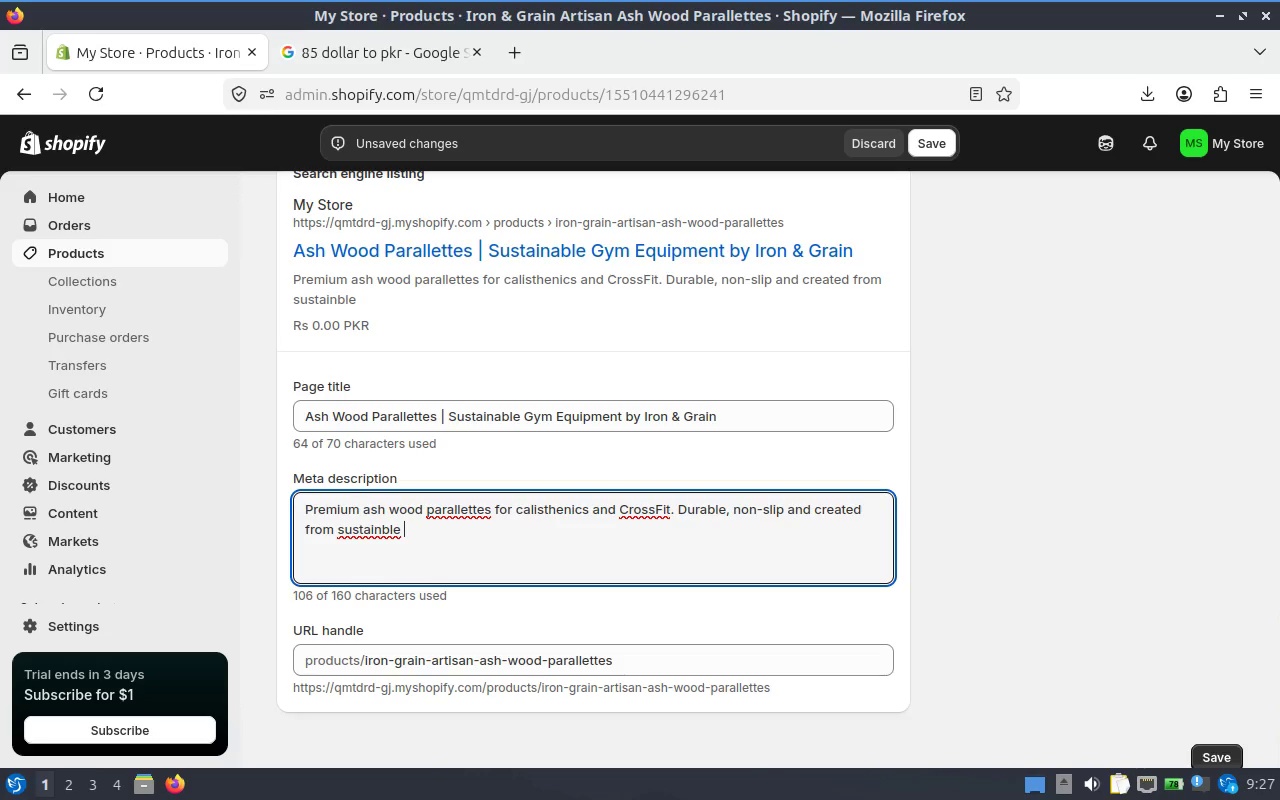 
type(wood for high )
key(Backspace)
type(-performance training.)
 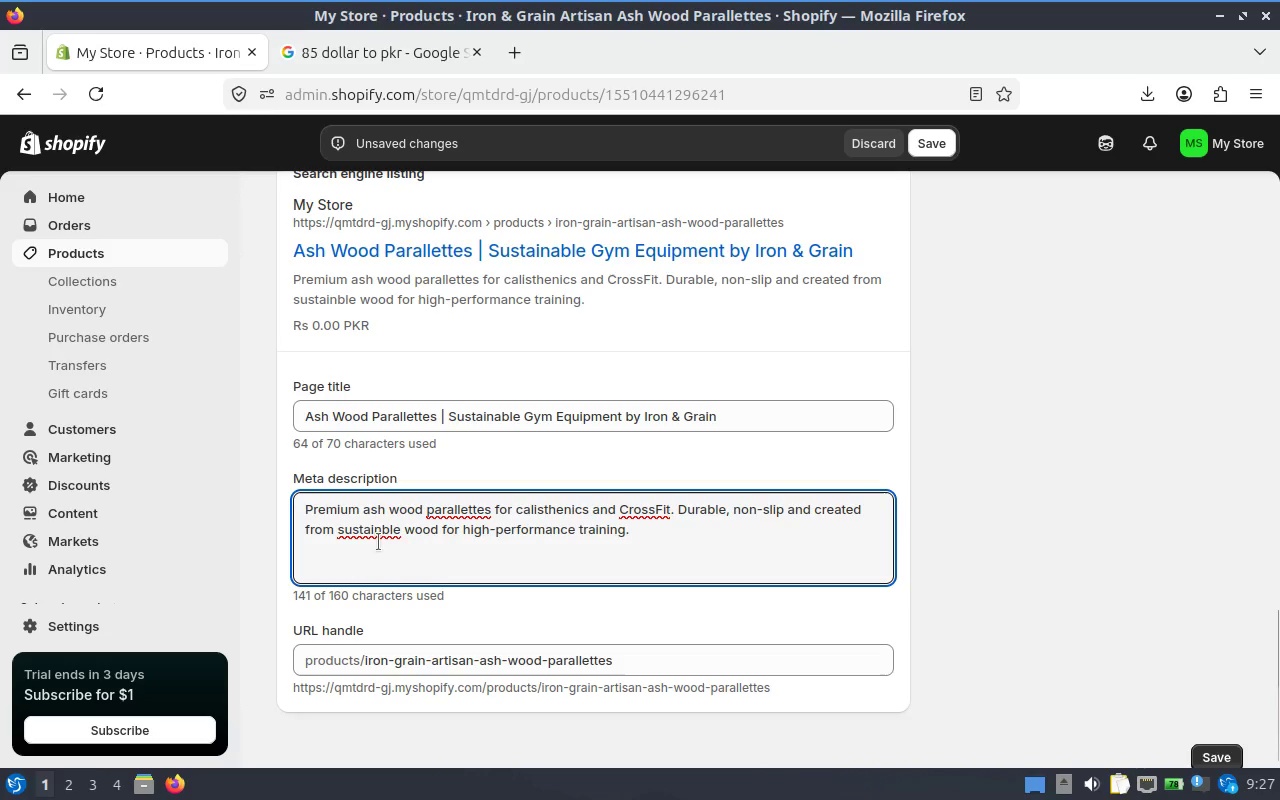 
right_click([373, 520])
 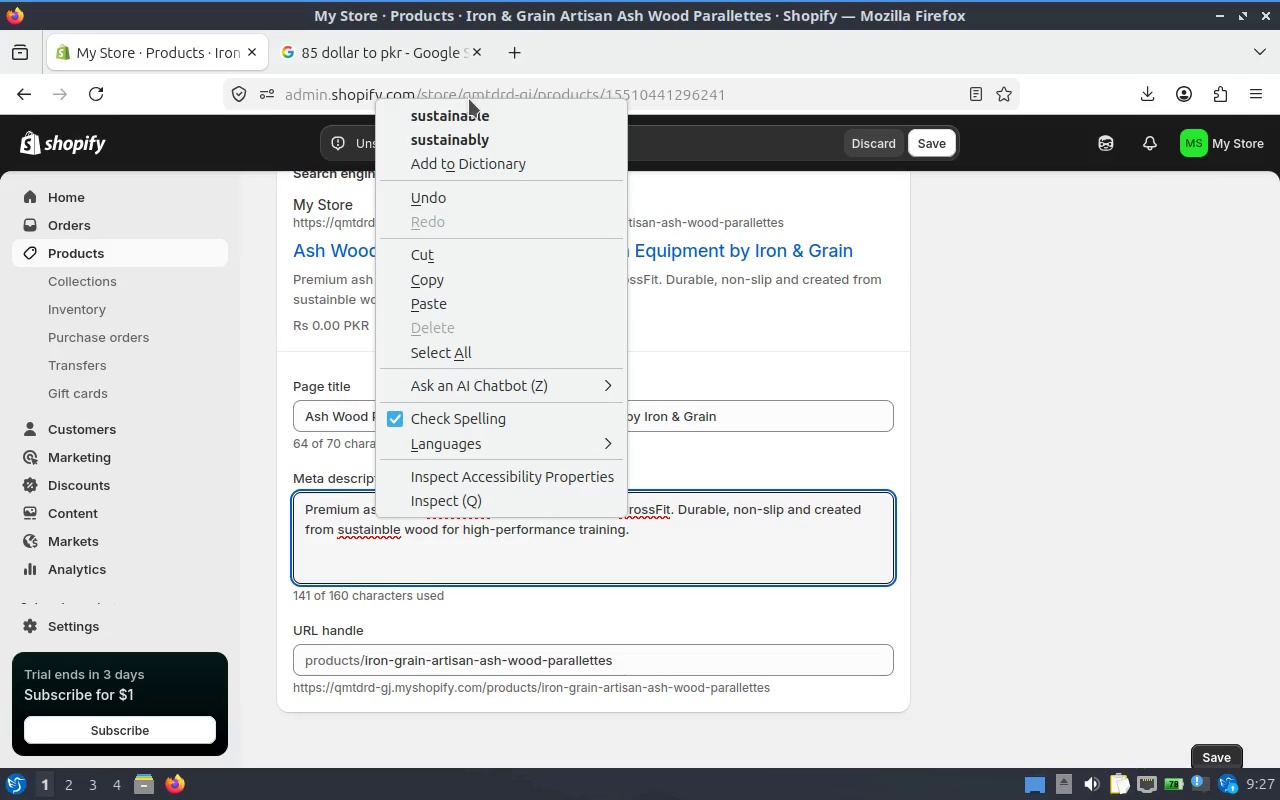 
left_click([492, 102])
 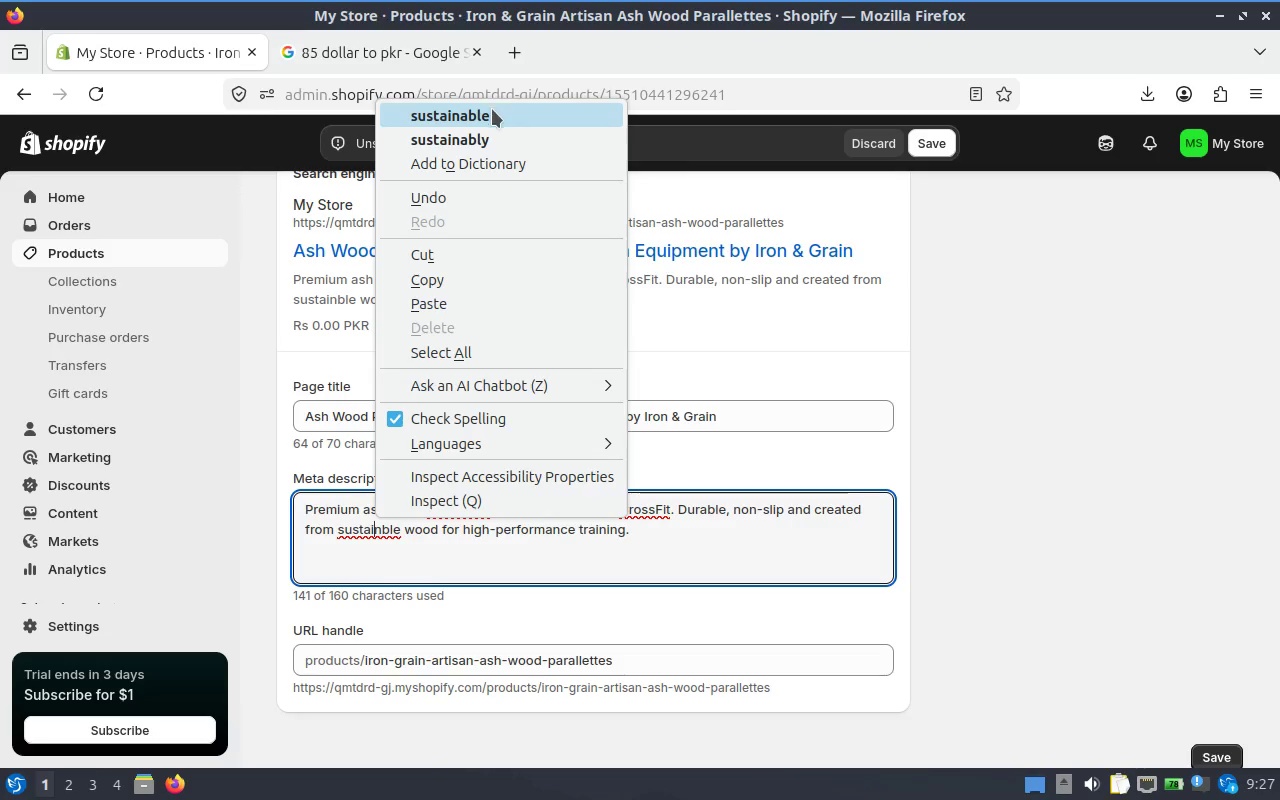 
left_click([491, 108])
 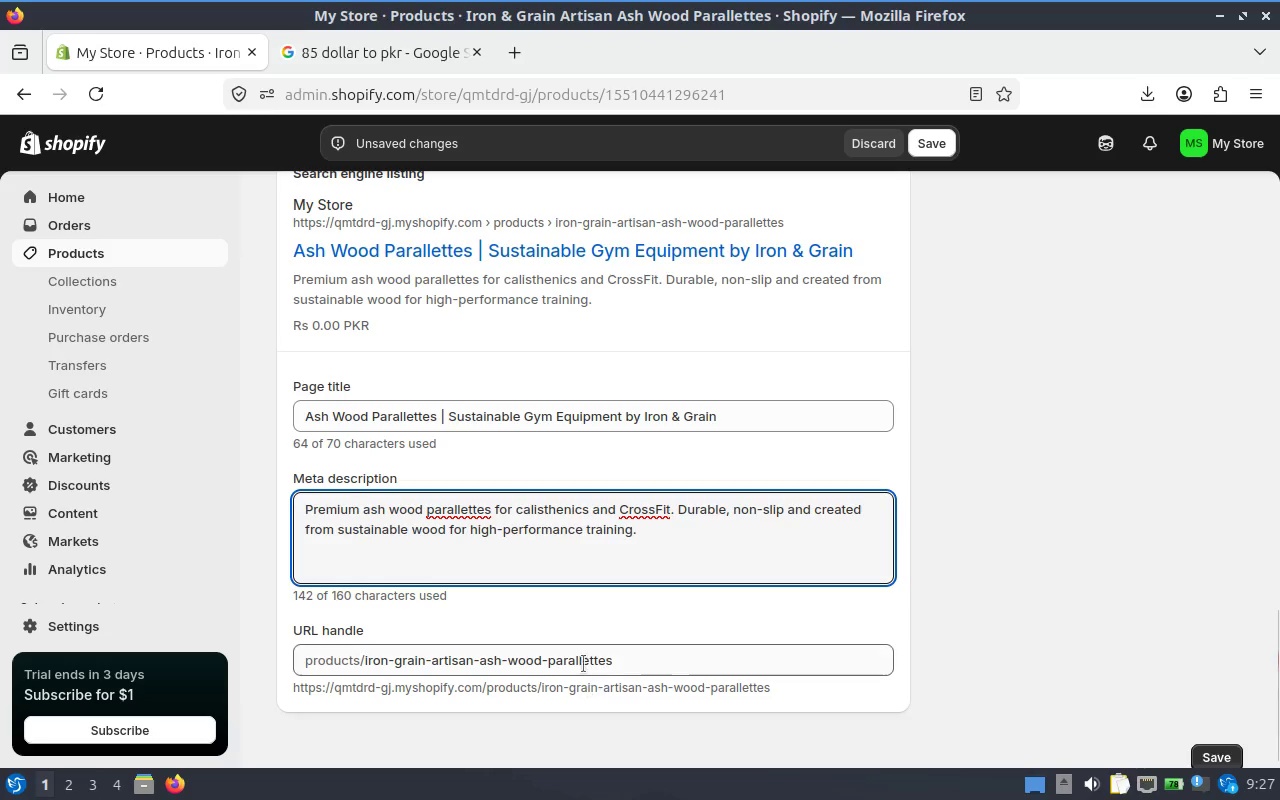 
wait(13.72)
 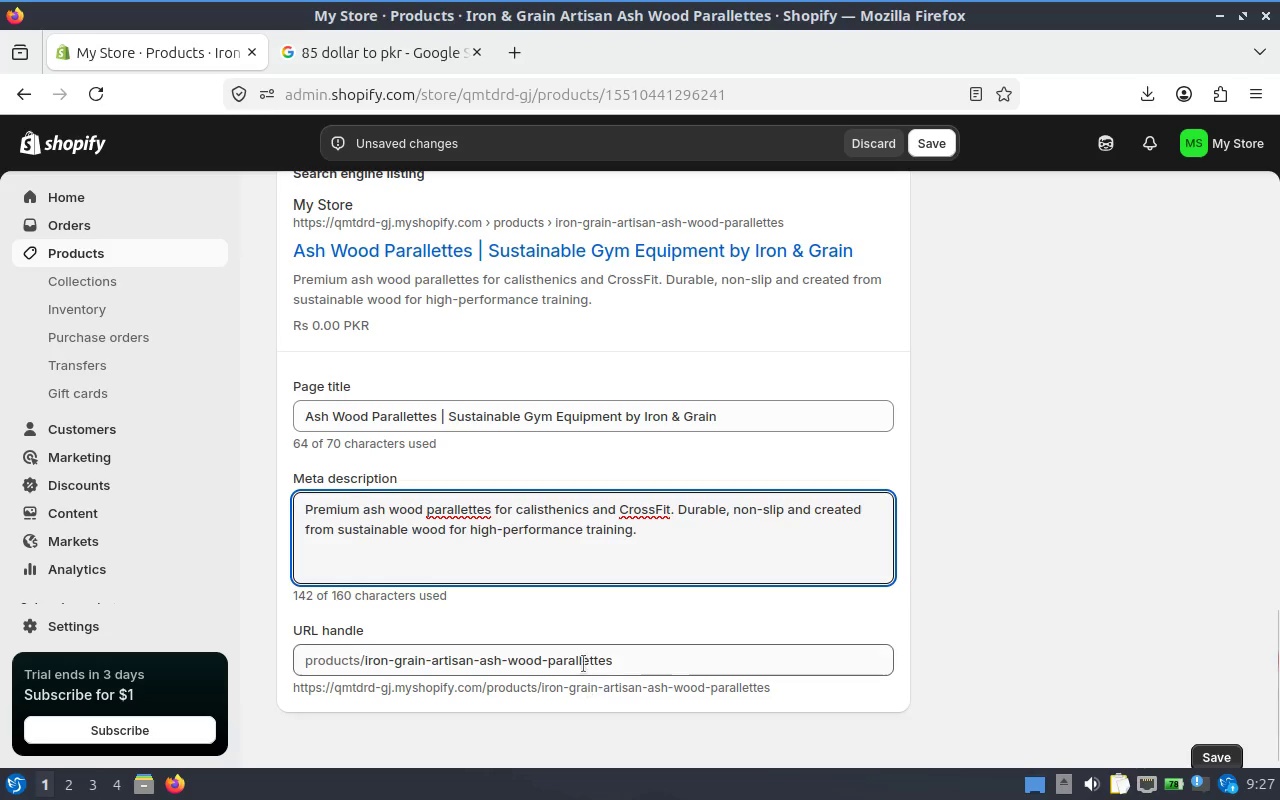 
left_click([477, 651])
 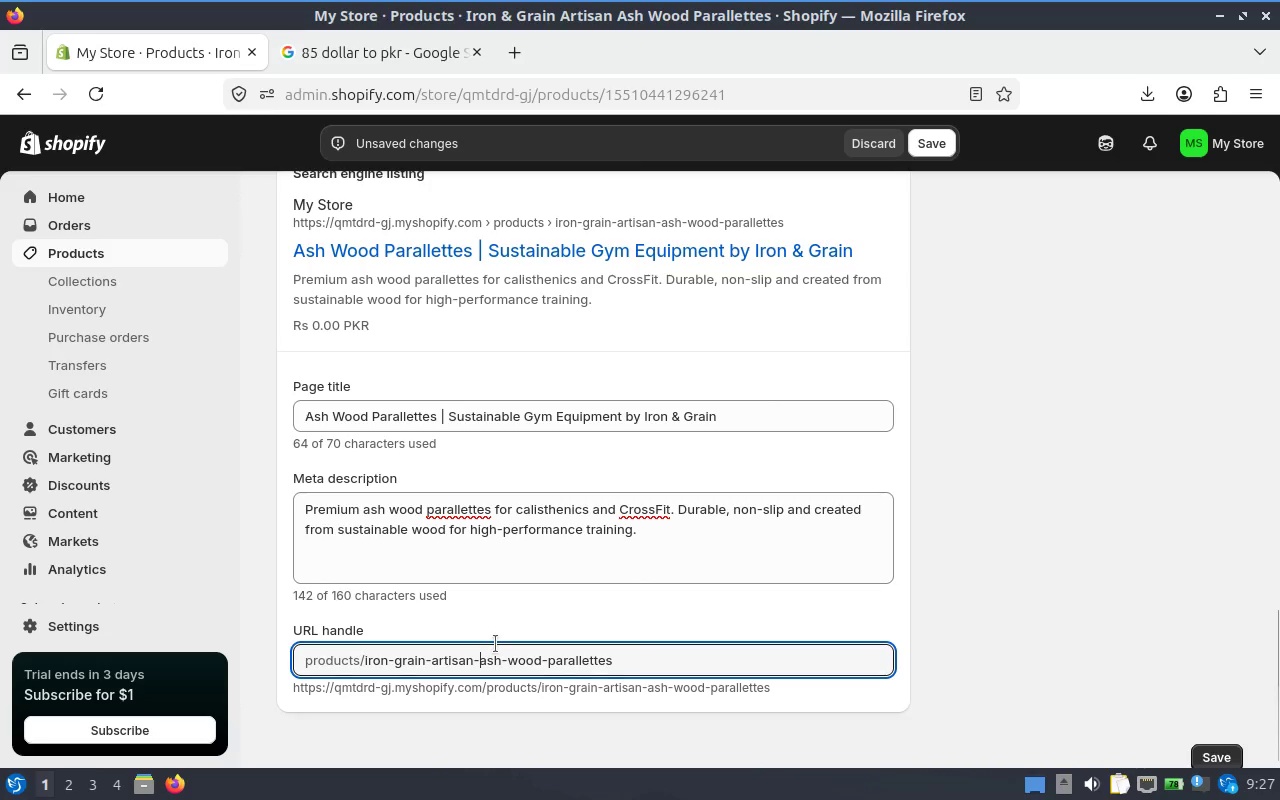 
hold_key(key=Backspace, duration=1.51)
 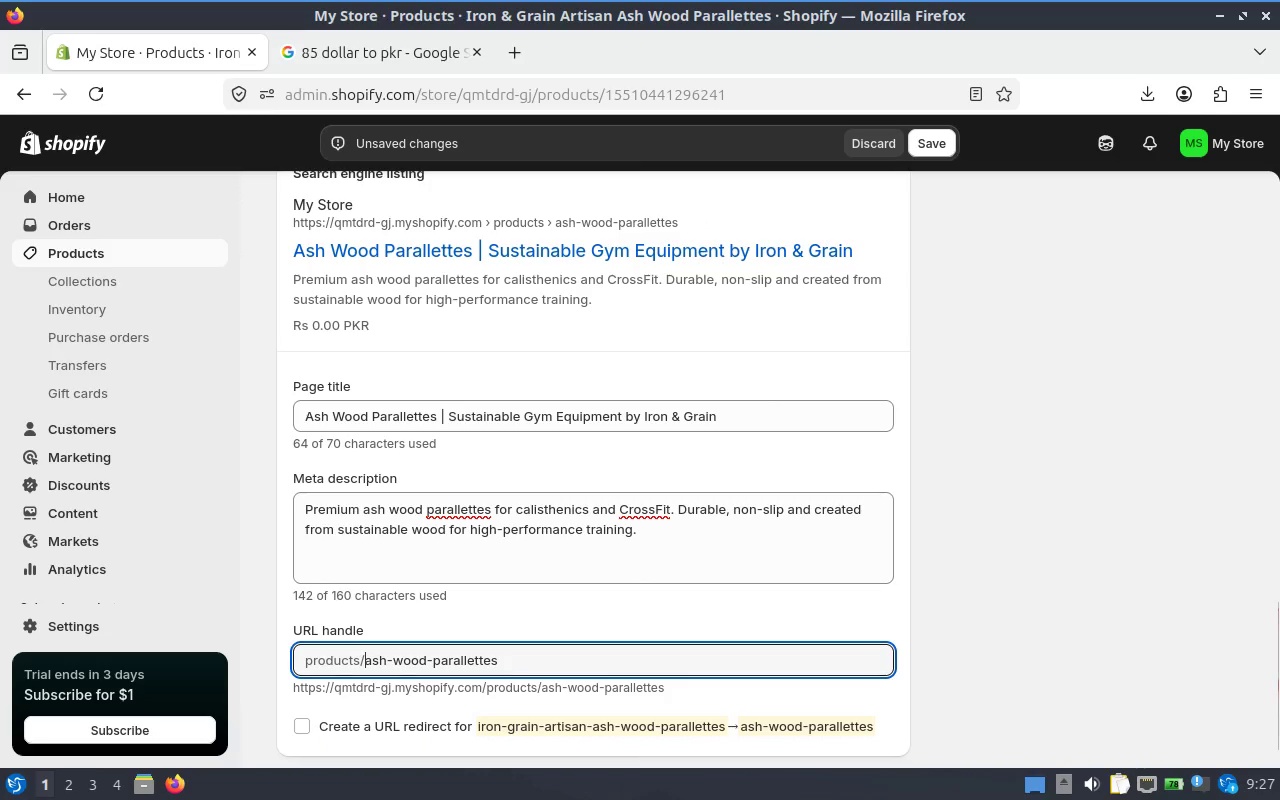 
hold_key(key=Backspace, duration=0.41)
 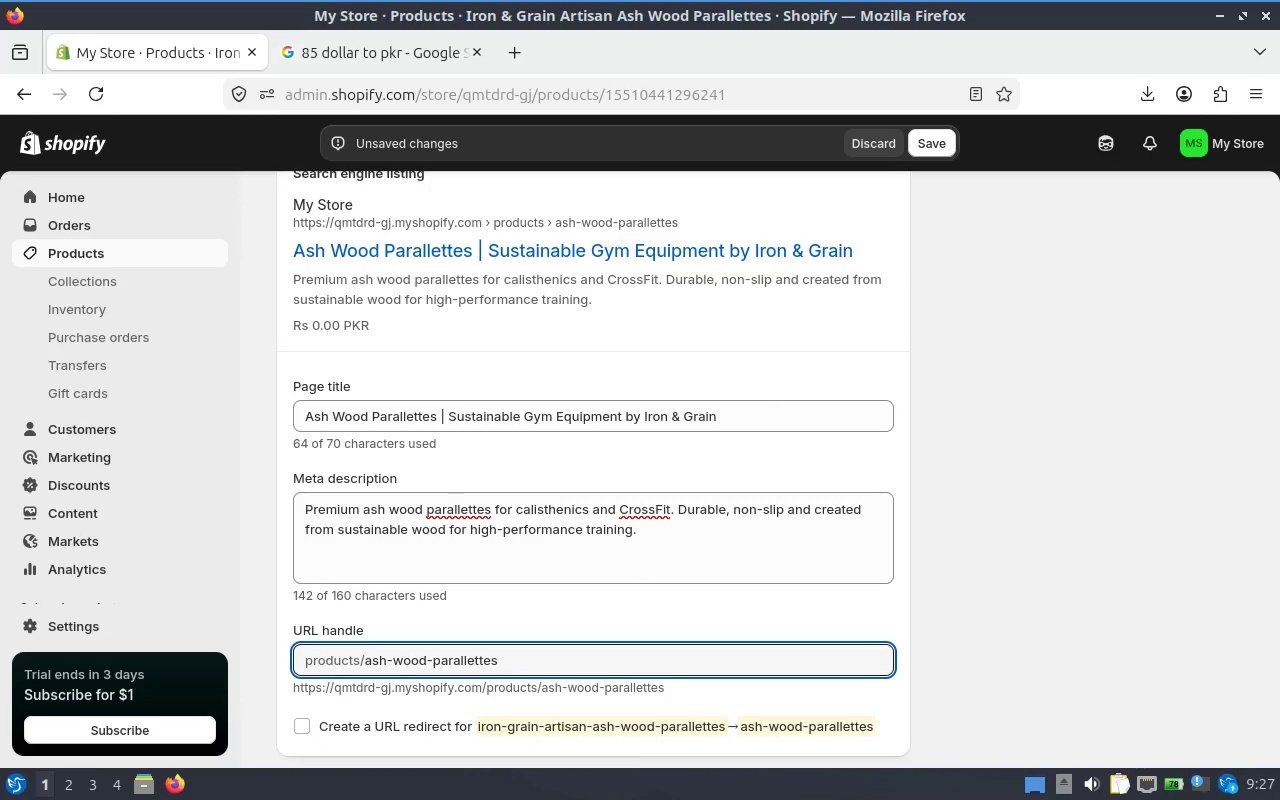 
scroll: coordinate [508, 364], scroll_direction: down, amount: 1.0
 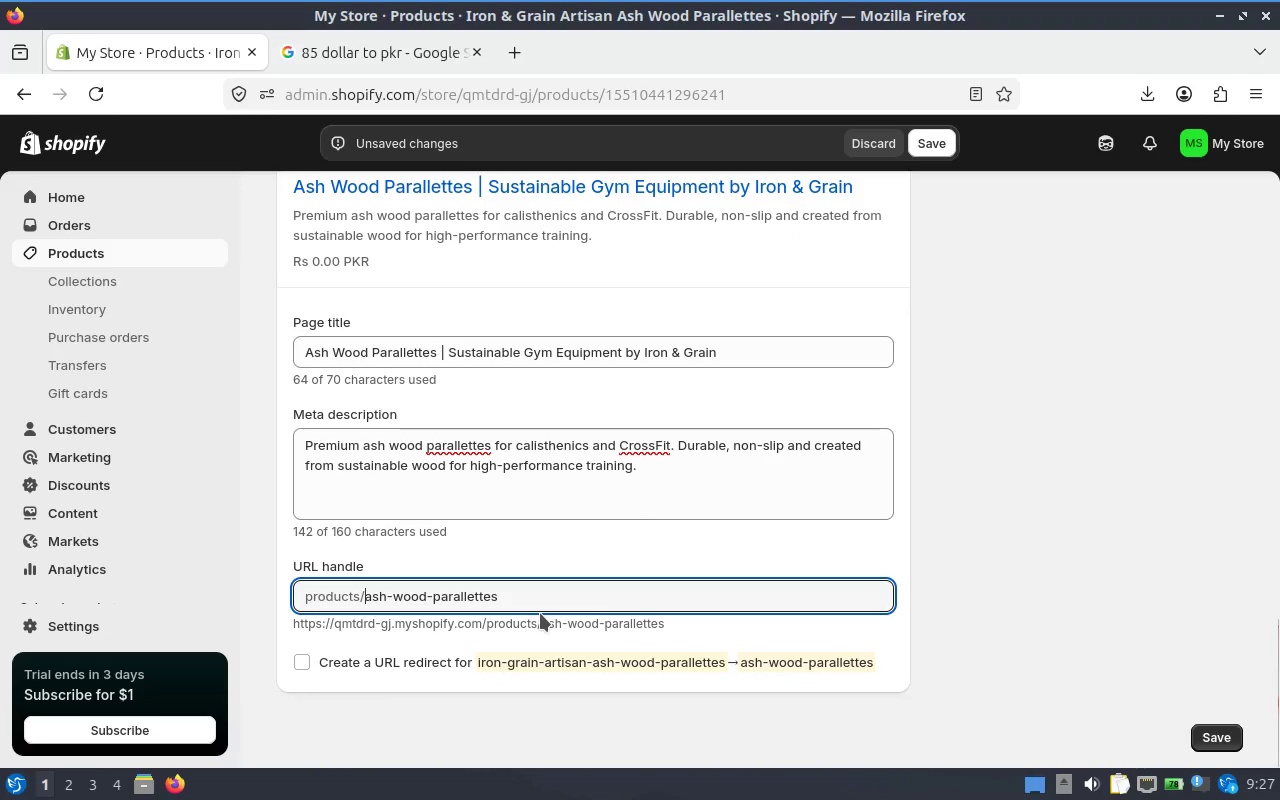 
key(Control+Z)
 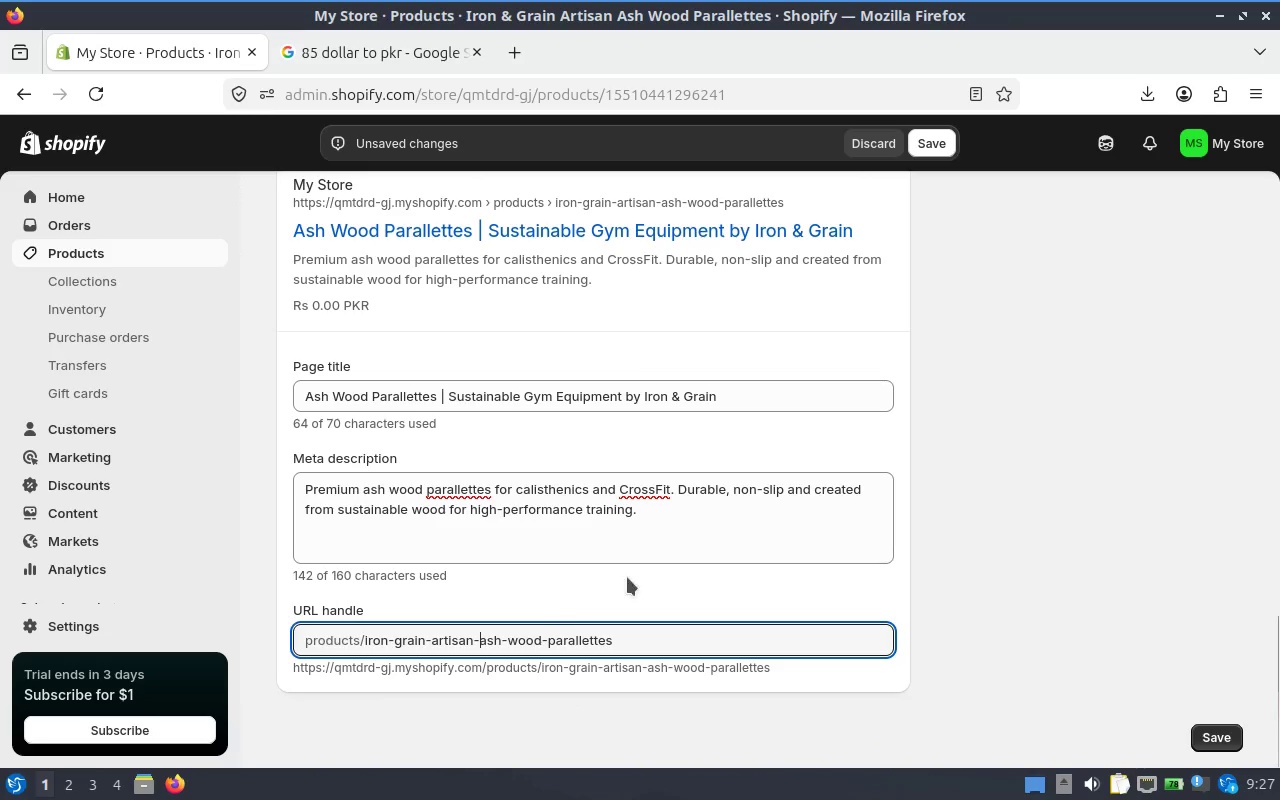 
scroll: coordinate [675, 561], scroll_direction: down, amount: 3.0
 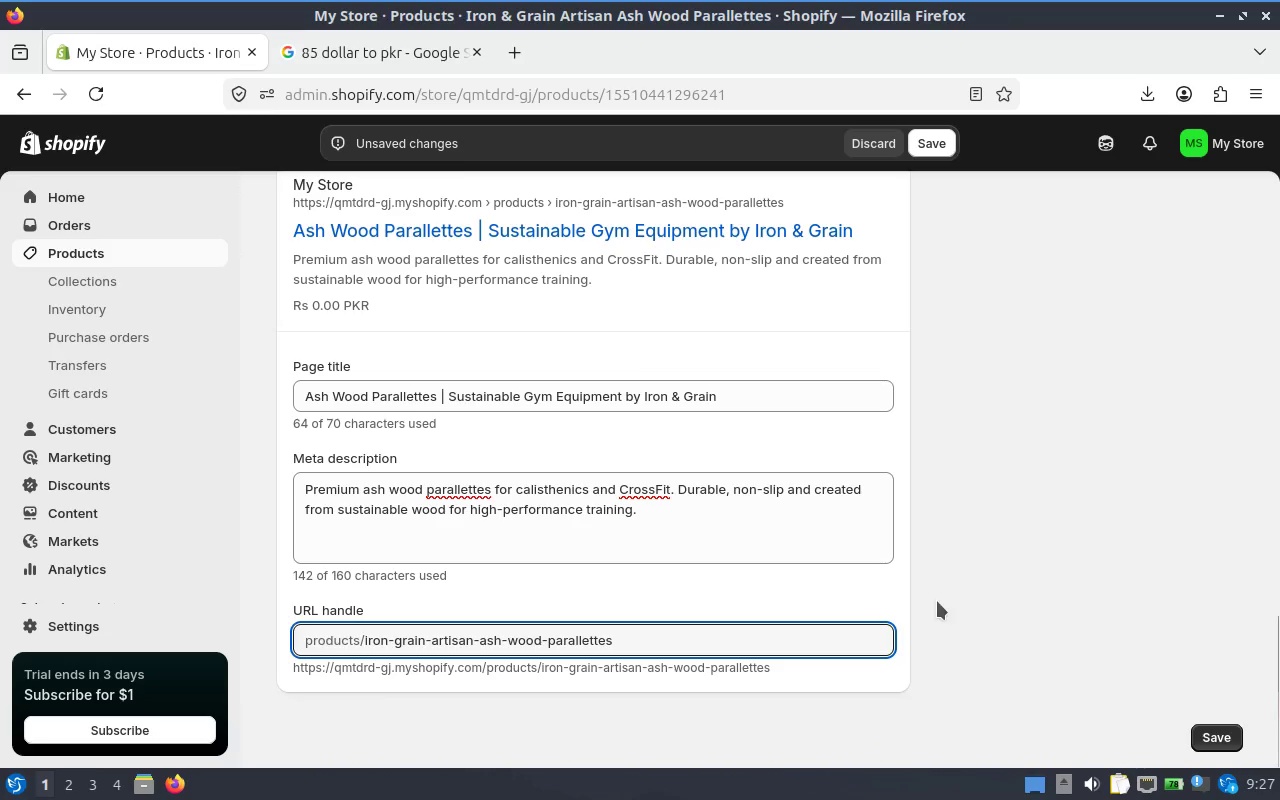 
left_click([936, 613])
 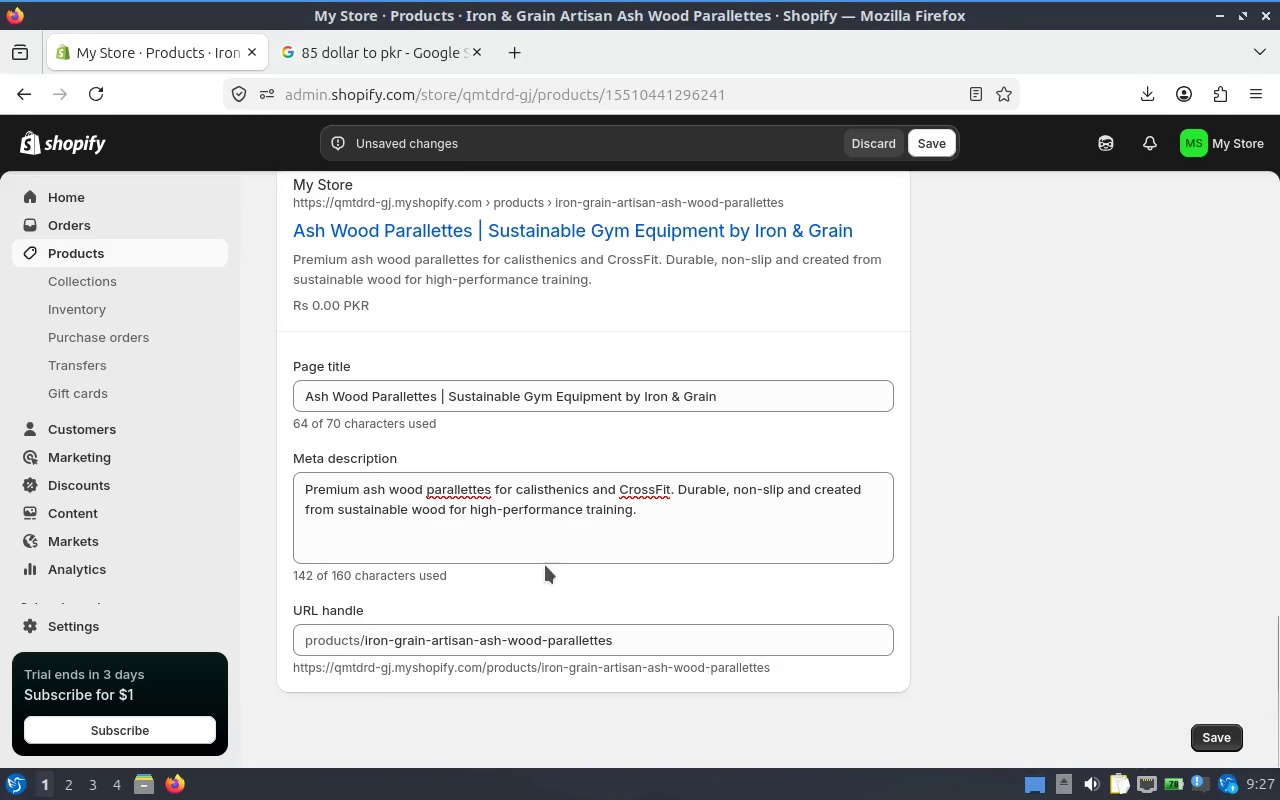 
scroll: coordinate [538, 543], scroll_direction: down, amount: 3.0
 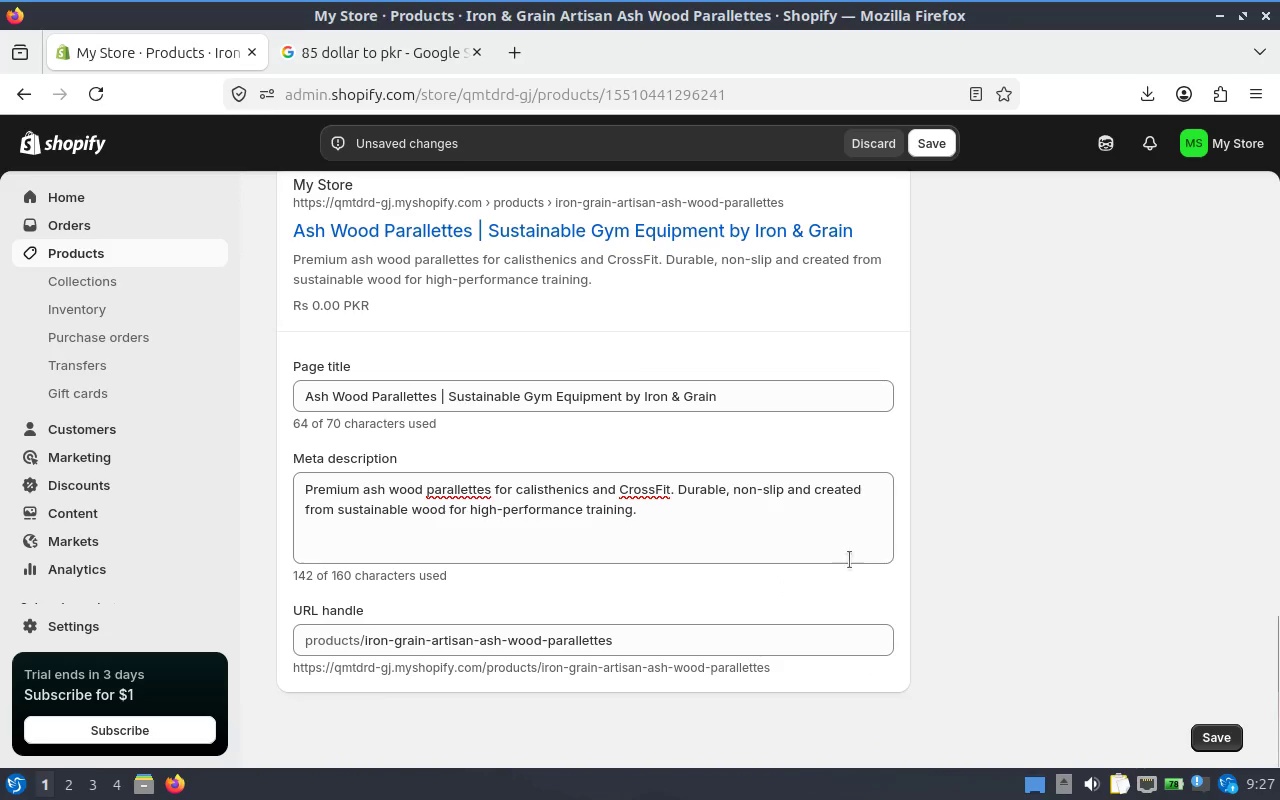 
scroll: coordinate [607, 536], scroll_direction: up, amount: 4.0
 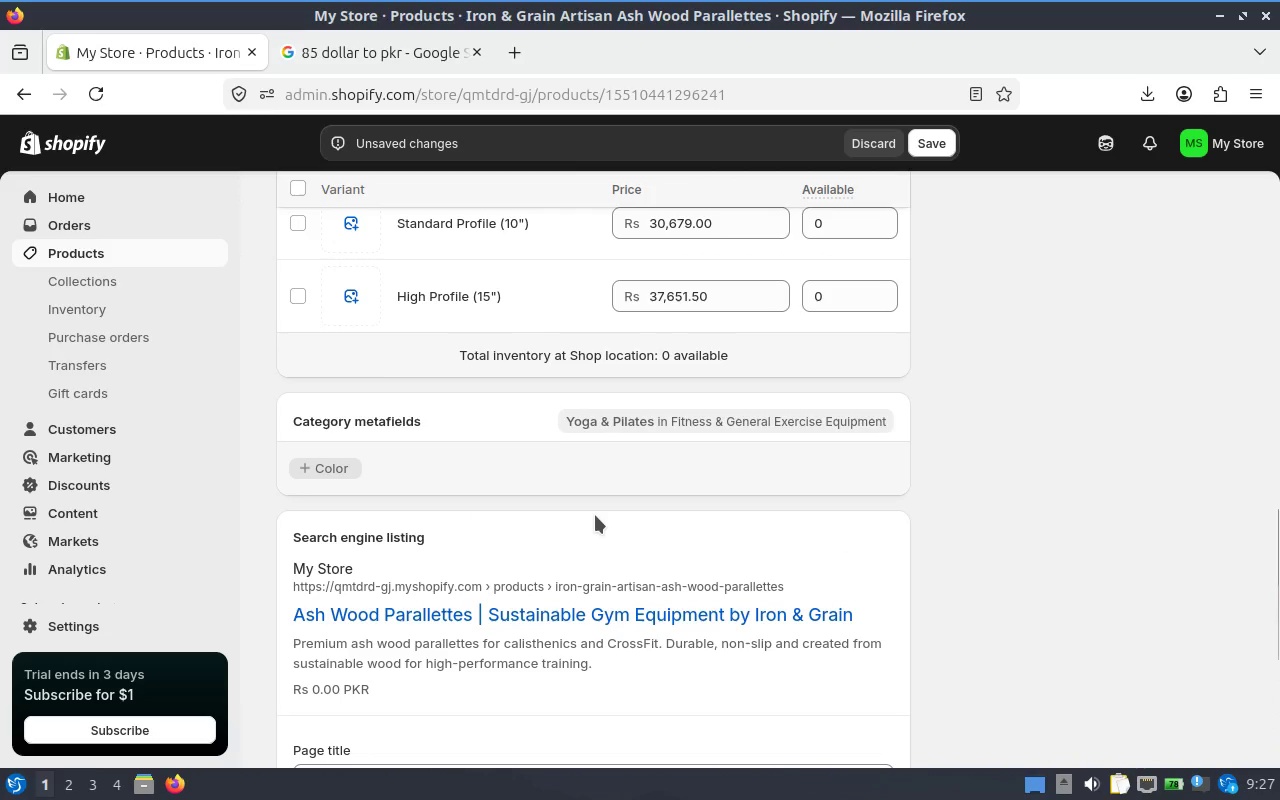 
scroll: coordinate [595, 511], scroll_direction: down, amount: 3.0
 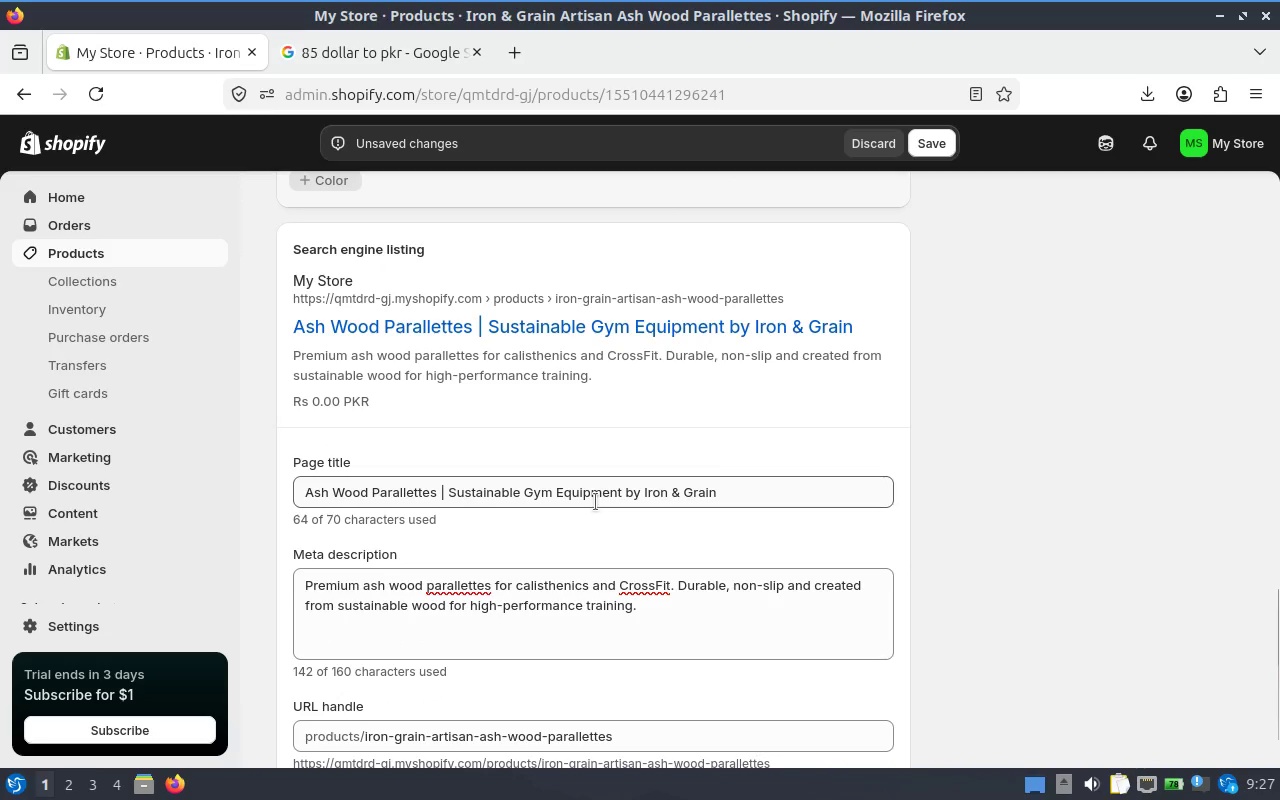 
scroll: coordinate [570, 446], scroll_direction: up, amount: 15.0
 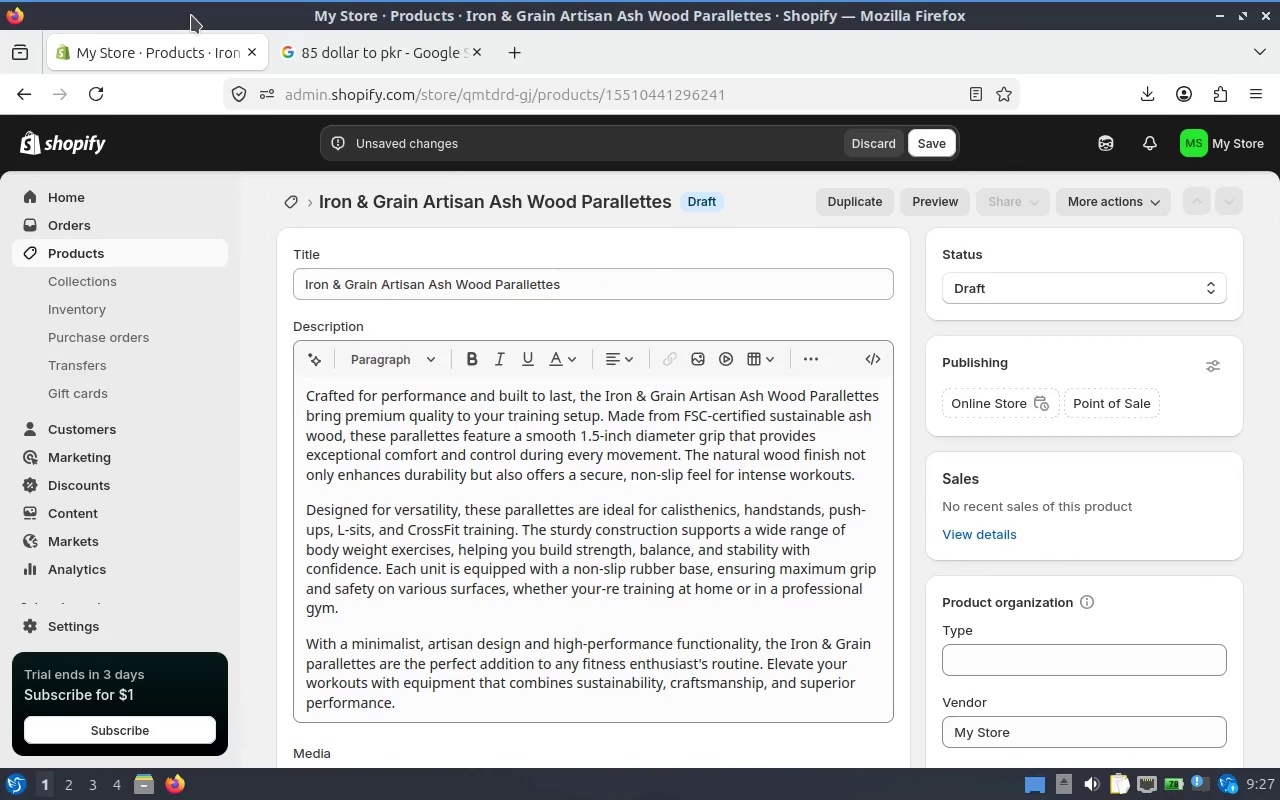 
wait(5.52)
 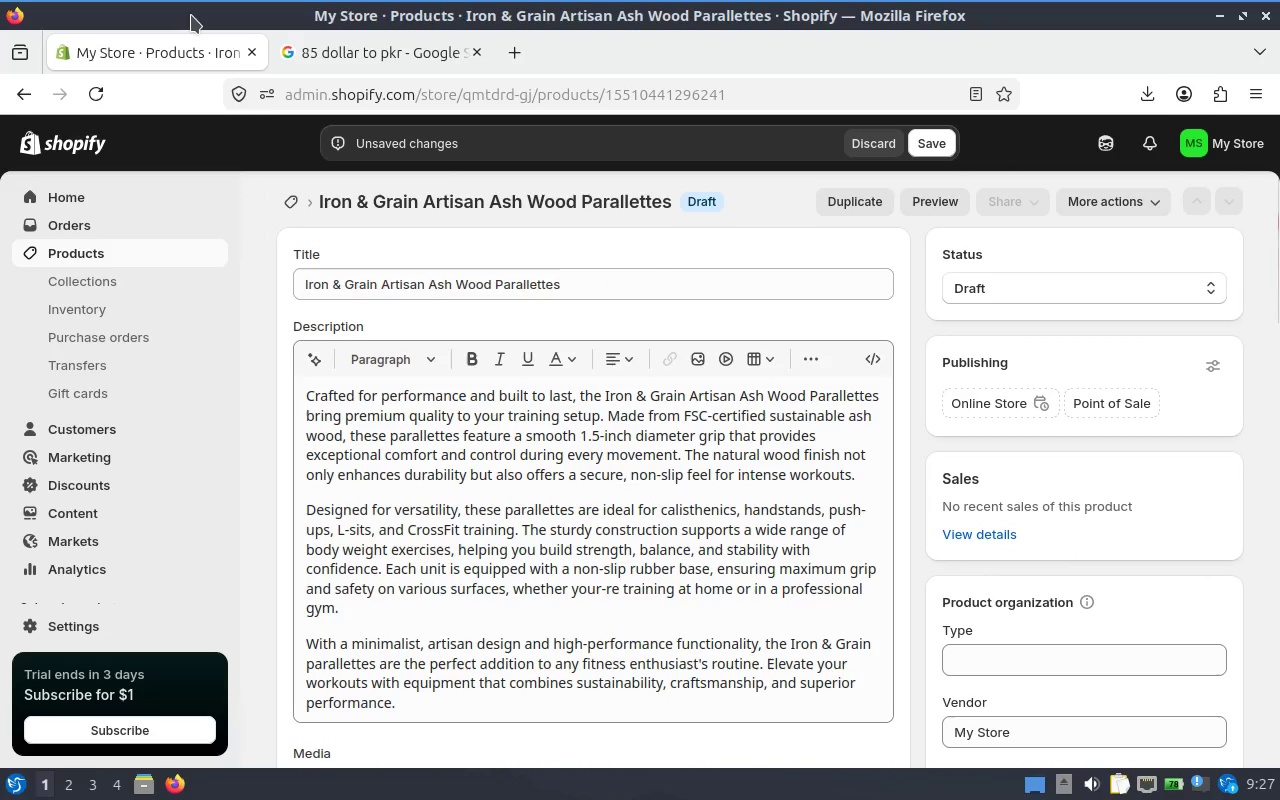 
key(Alt+Tab)